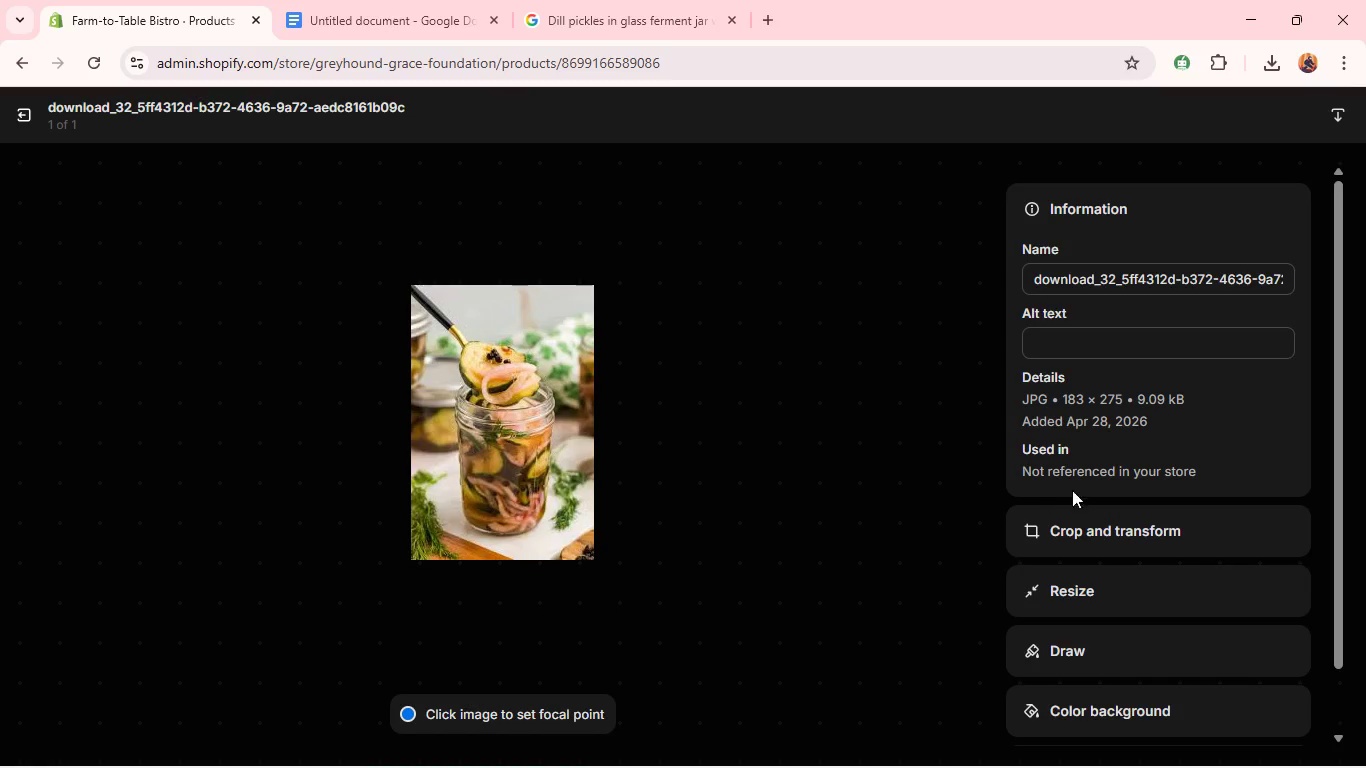 
left_click([1096, 536])
 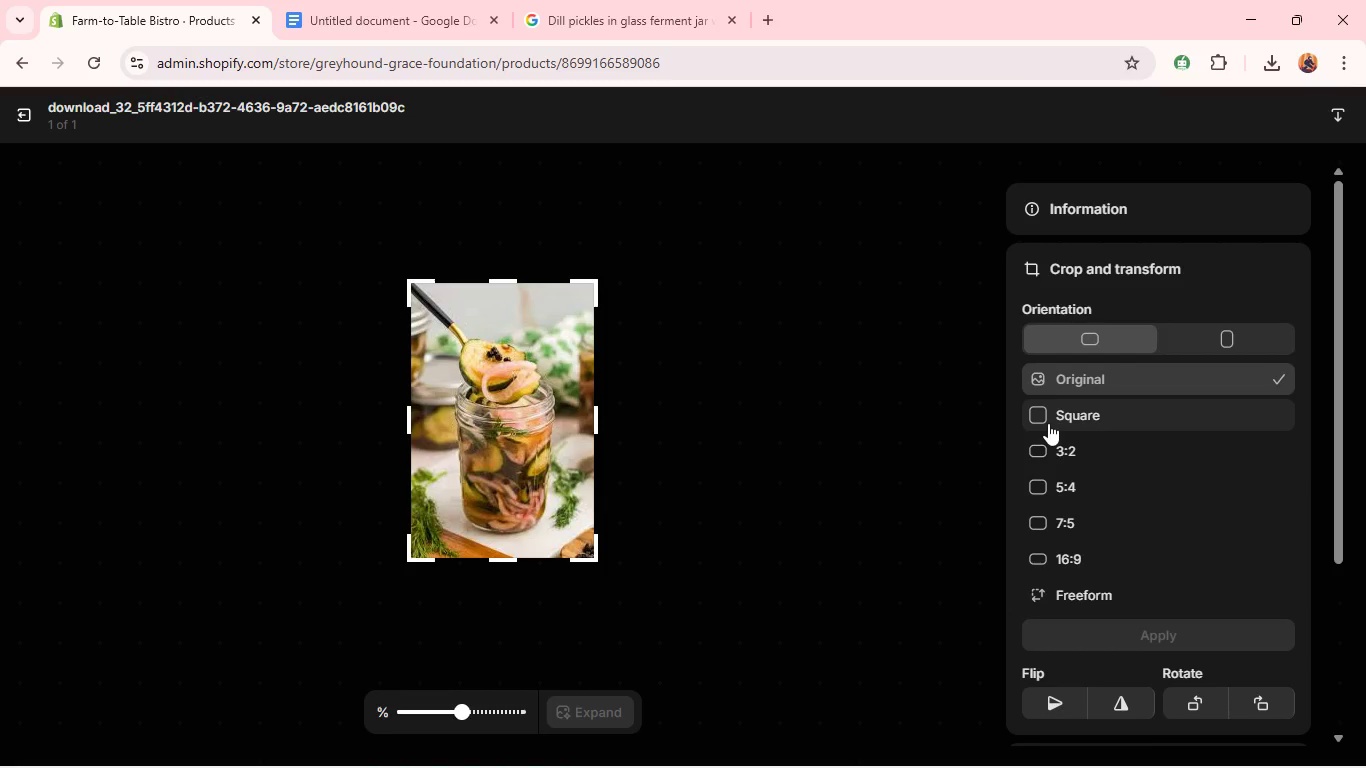 
left_click([1048, 423])
 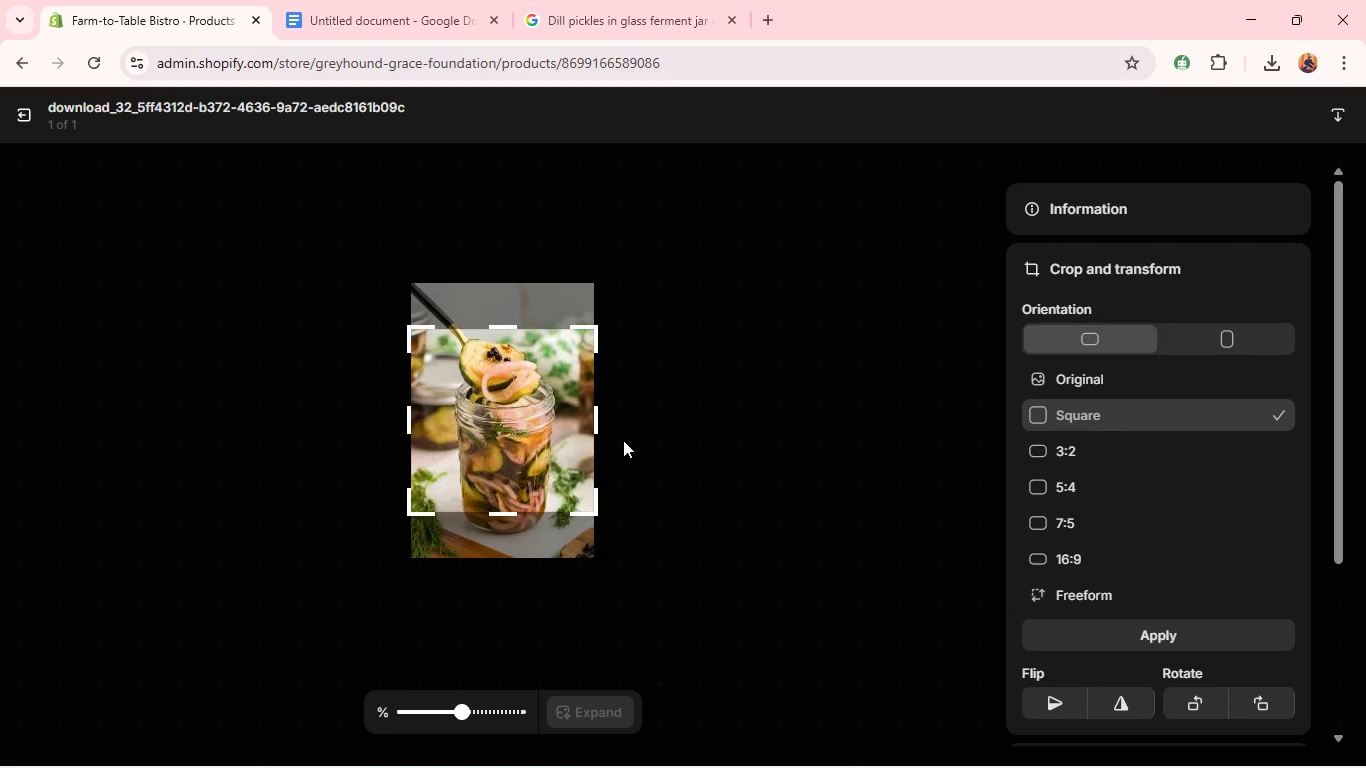 
left_click_drag(start_coordinate=[561, 422], to_coordinate=[561, 435])
 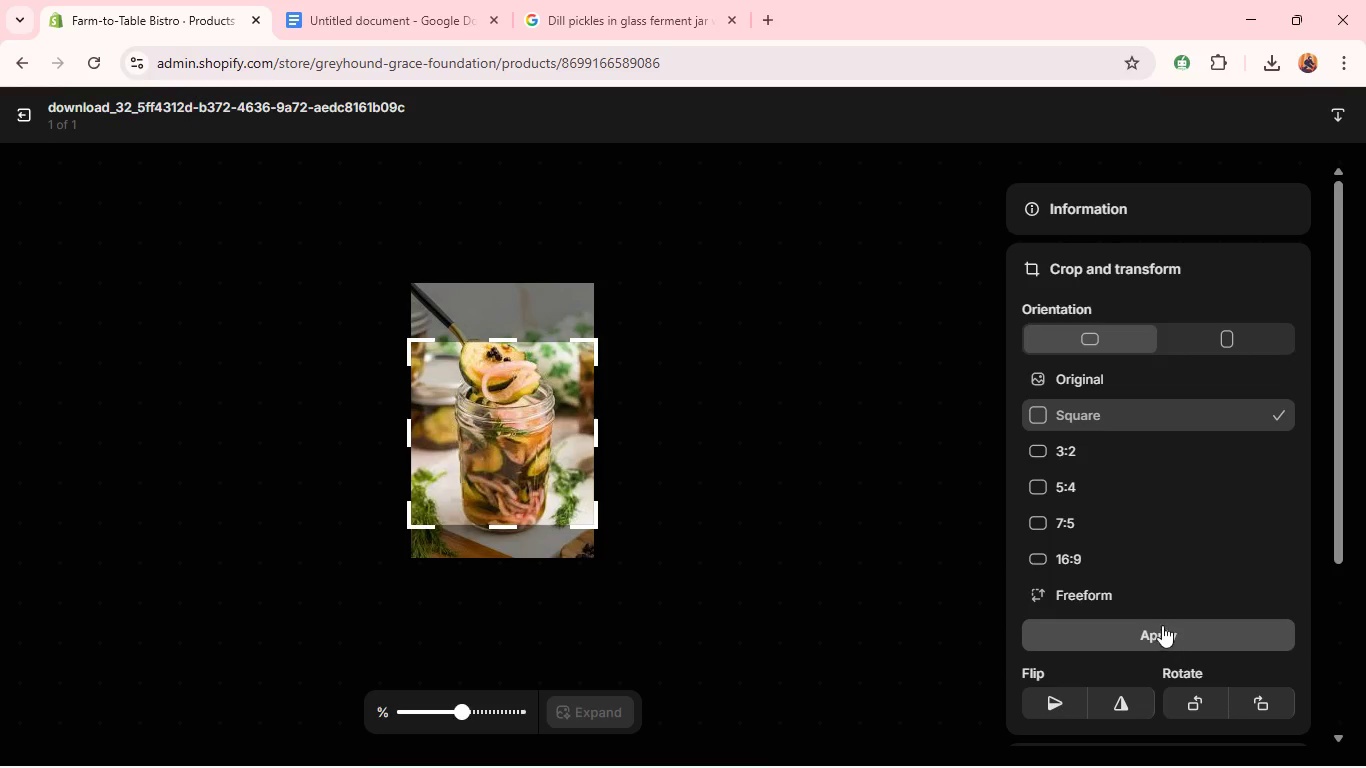 
left_click([1162, 625])
 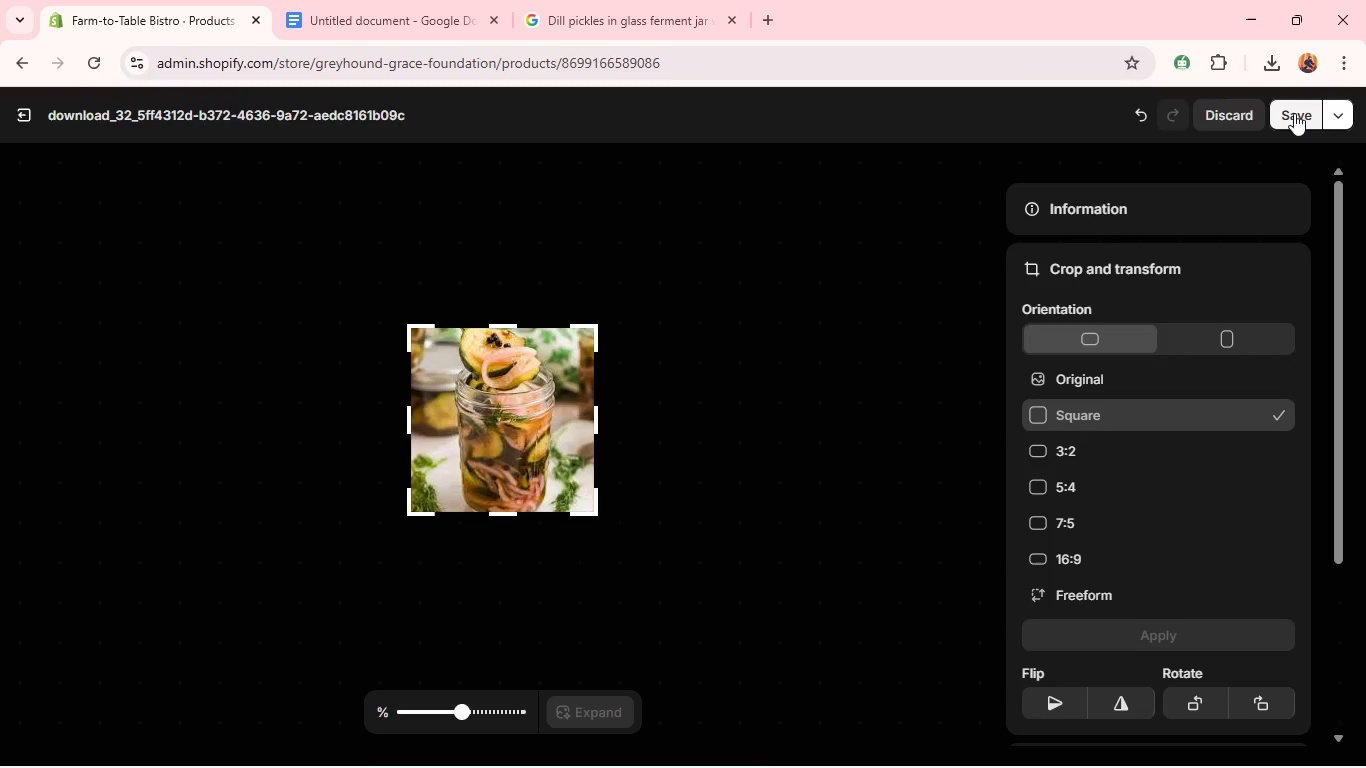 
left_click([1295, 113])
 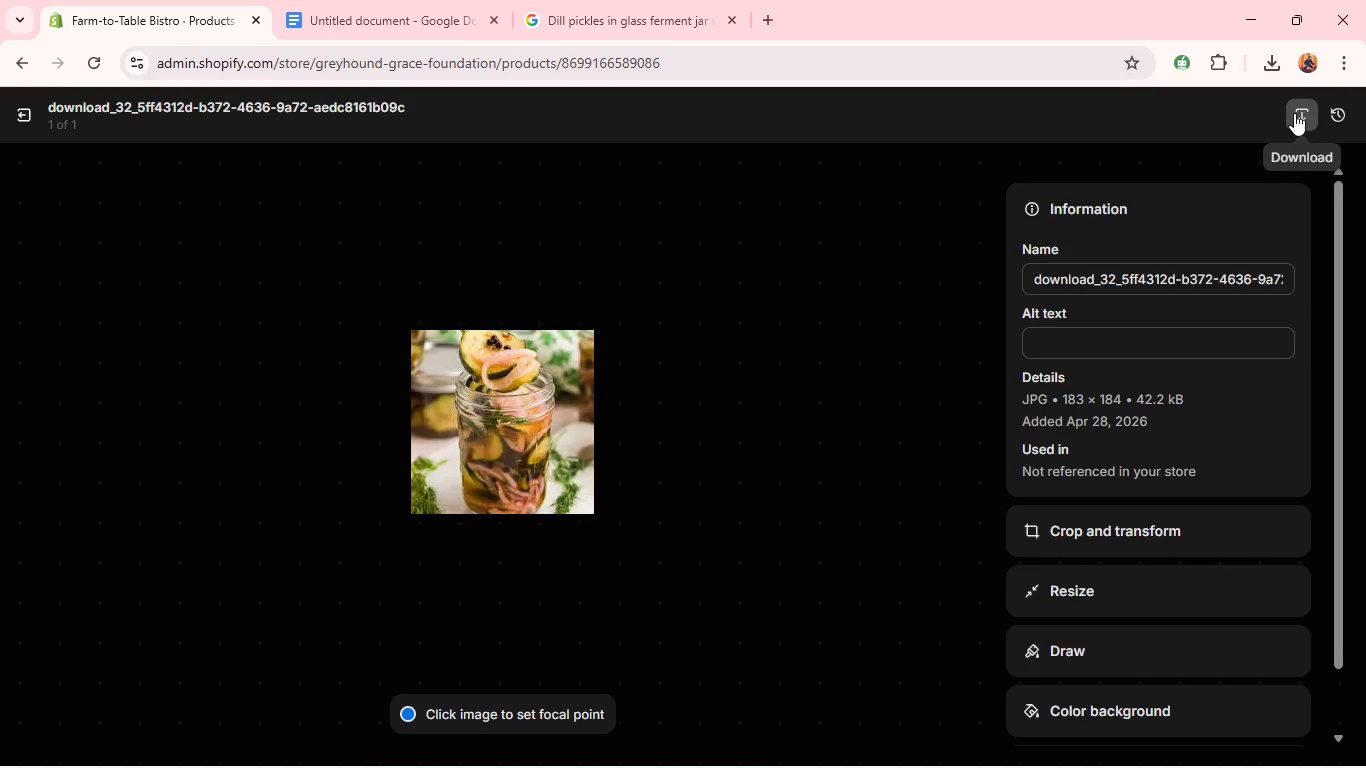 
wait(23.53)
 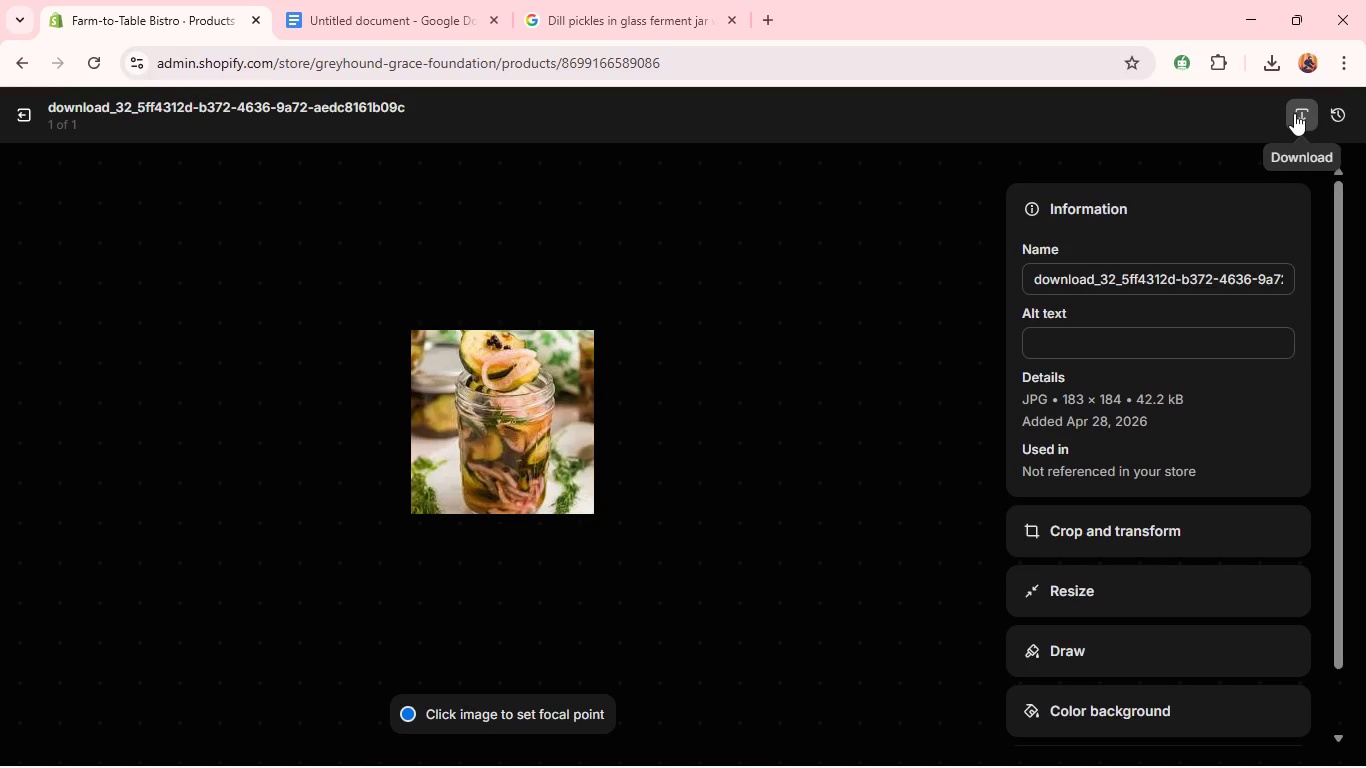 
left_click([1076, 342])
 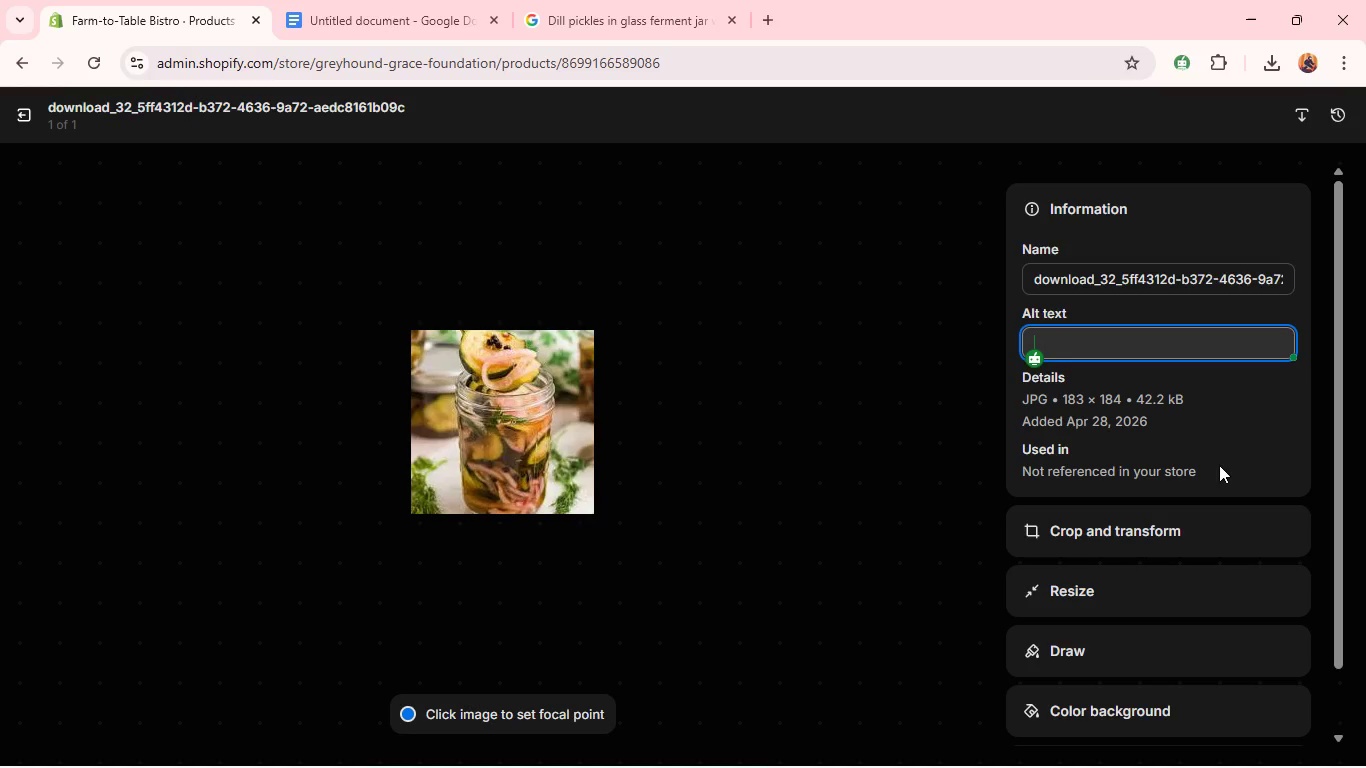 
wait(21.41)
 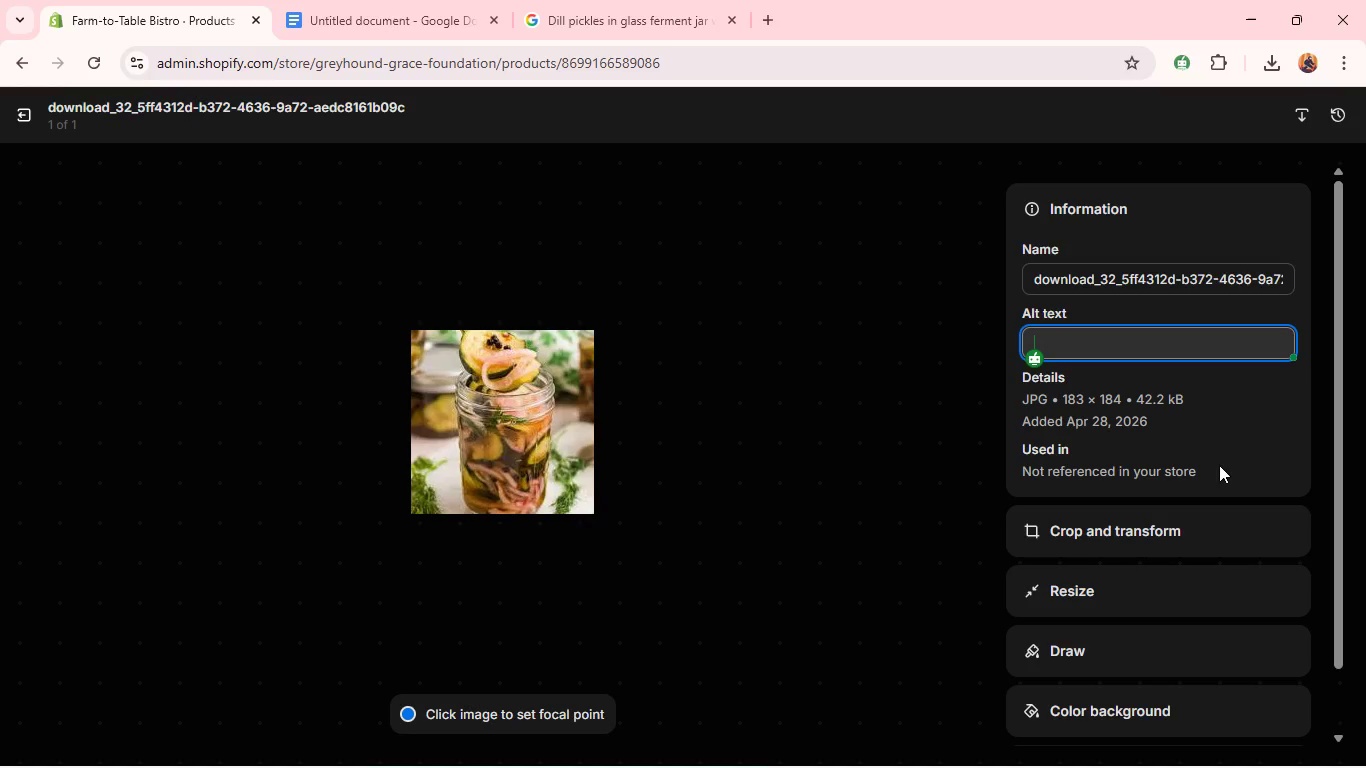 
type(Dill pickles in glass ferment jar with fresh brine and herbs)
 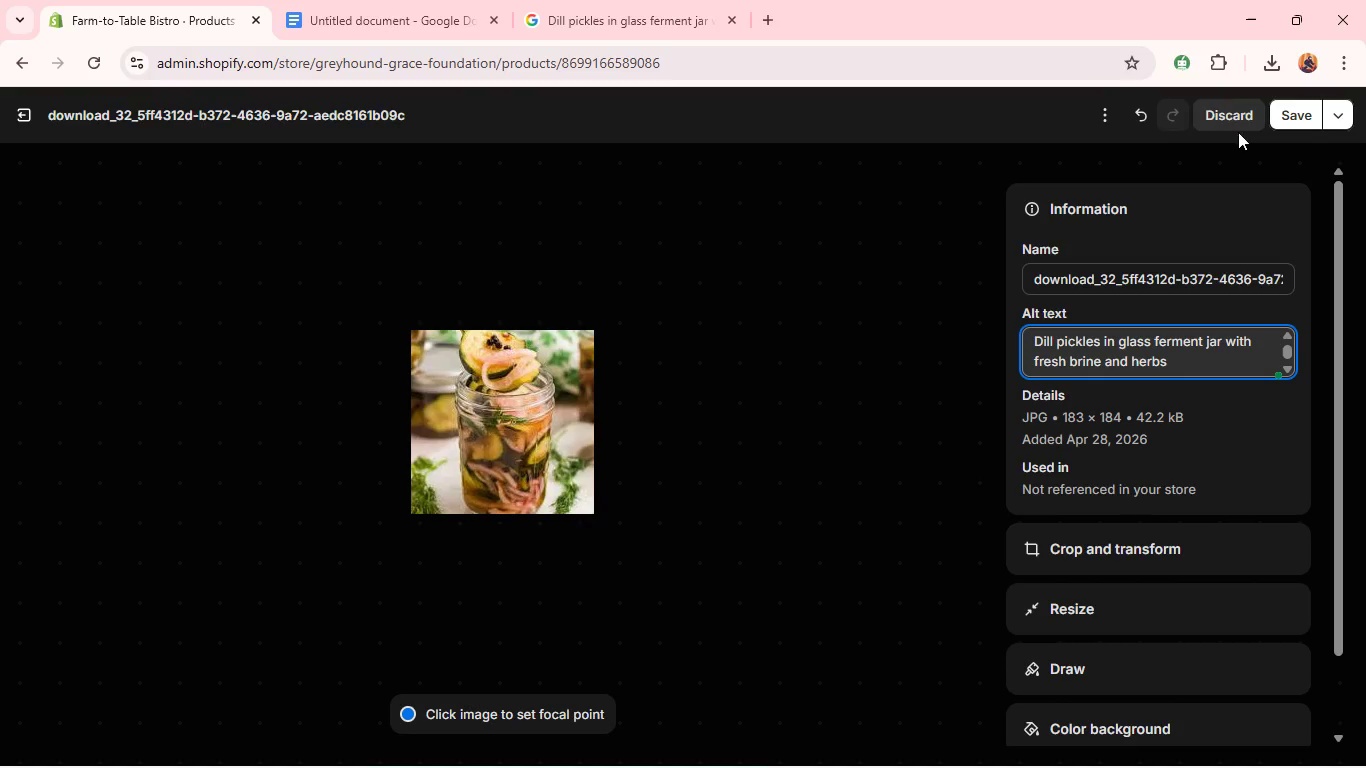 
left_click([1292, 115])
 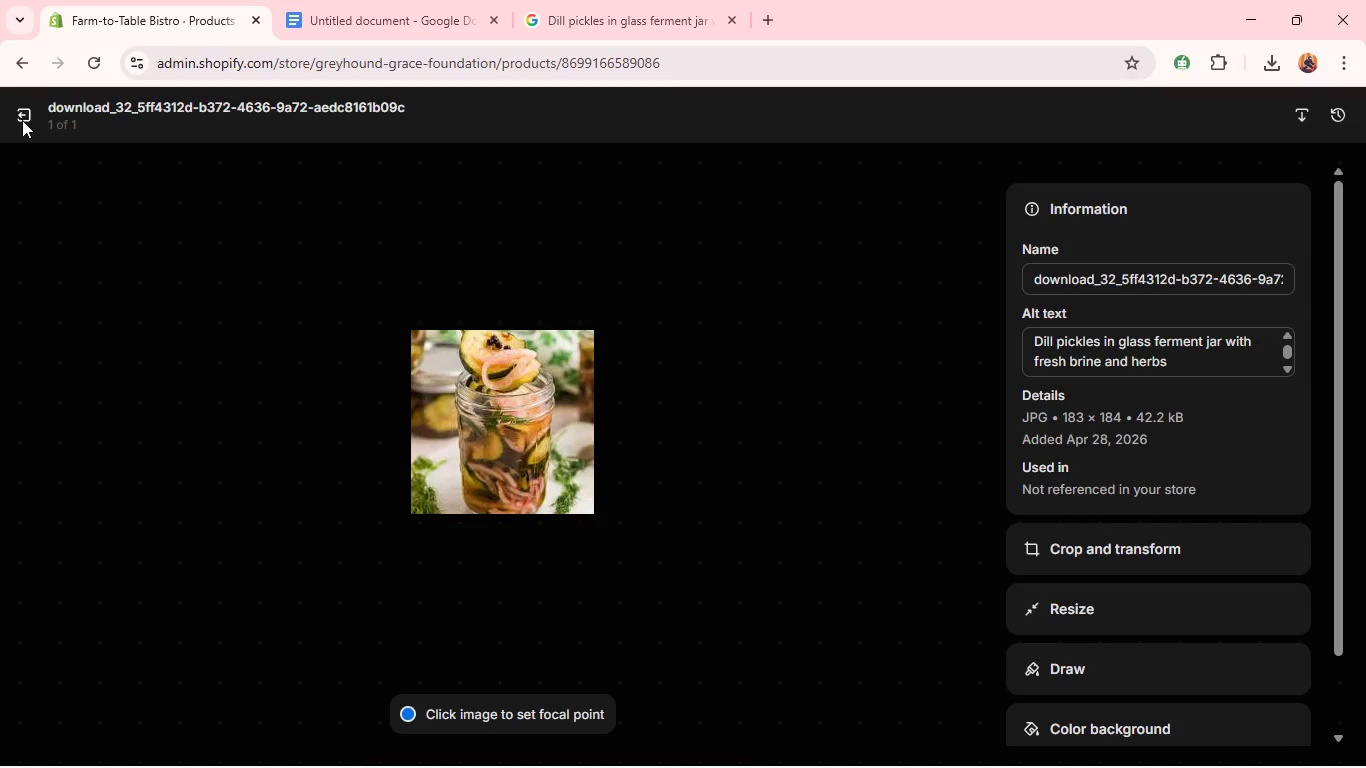 
left_click([36, 104])
 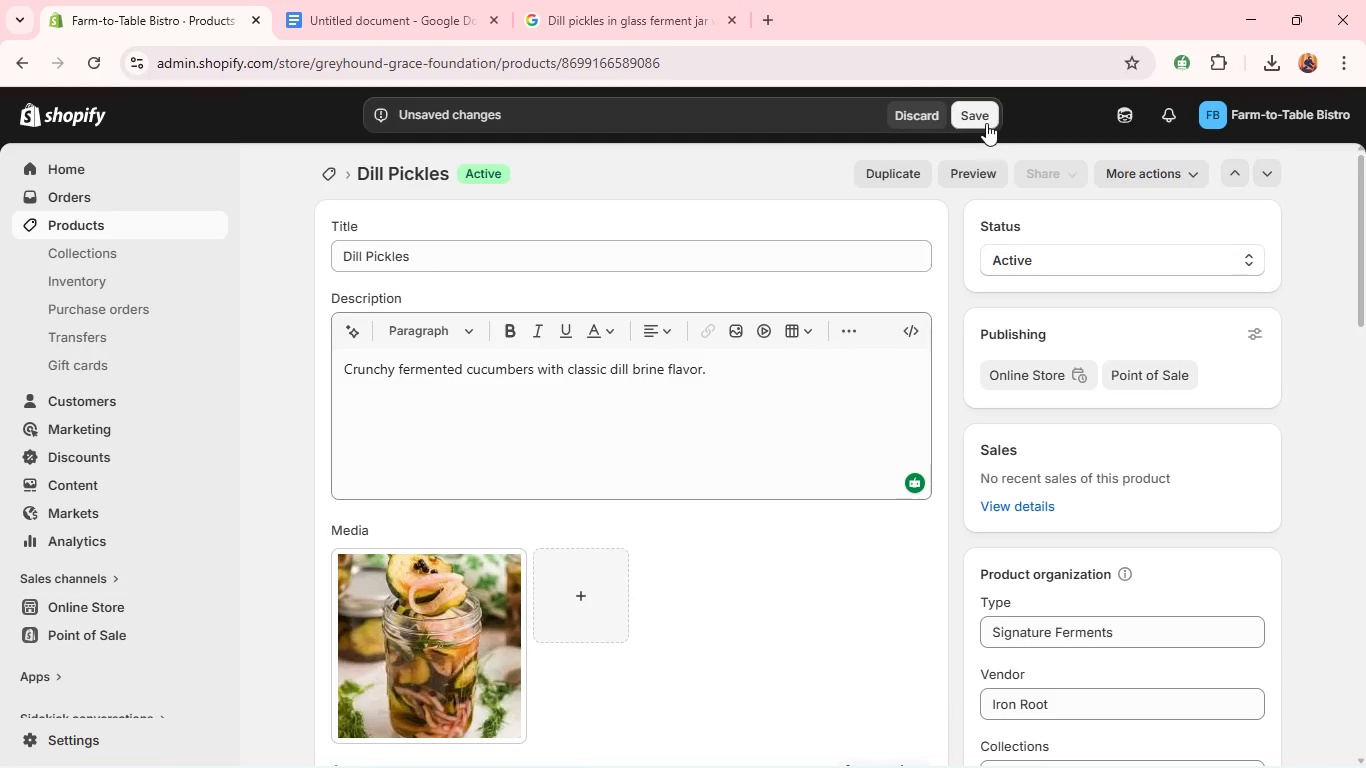 
left_click([989, 118])
 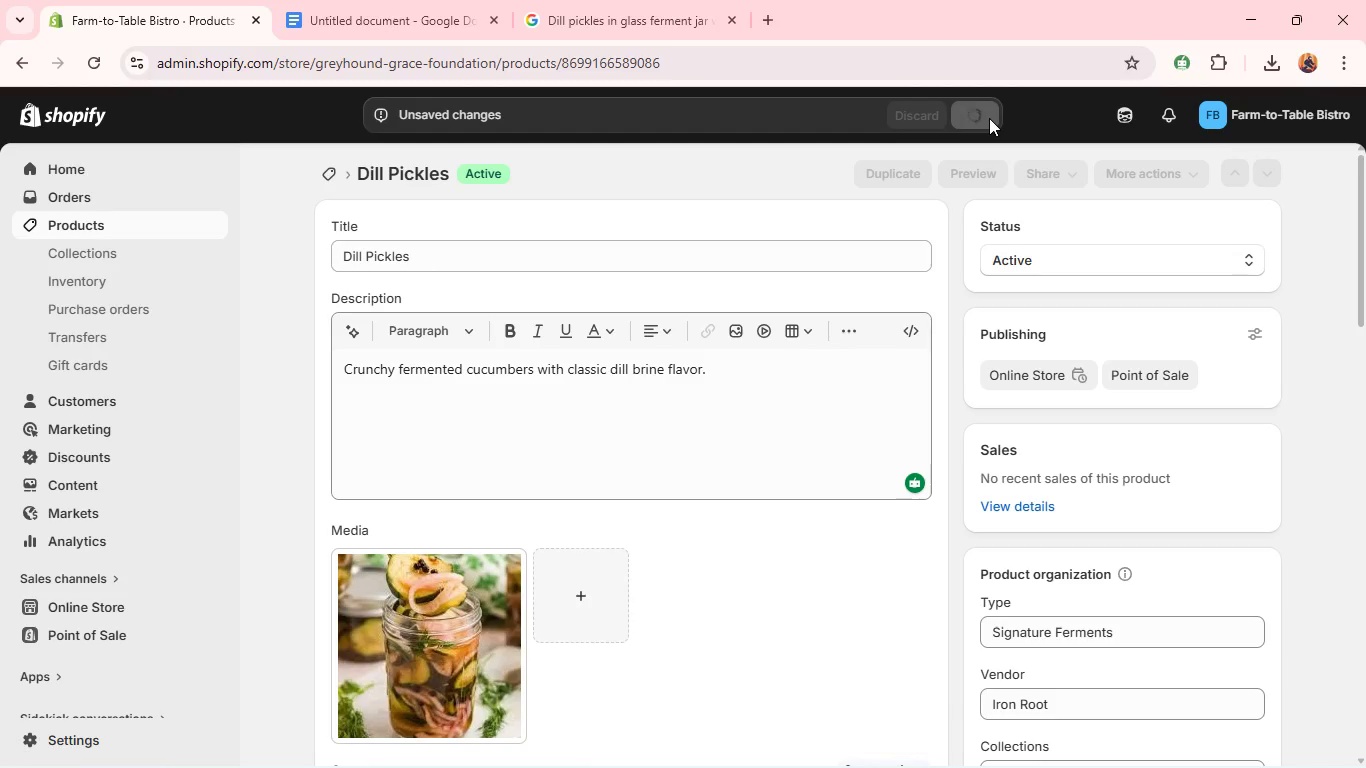 
wait(9.5)
 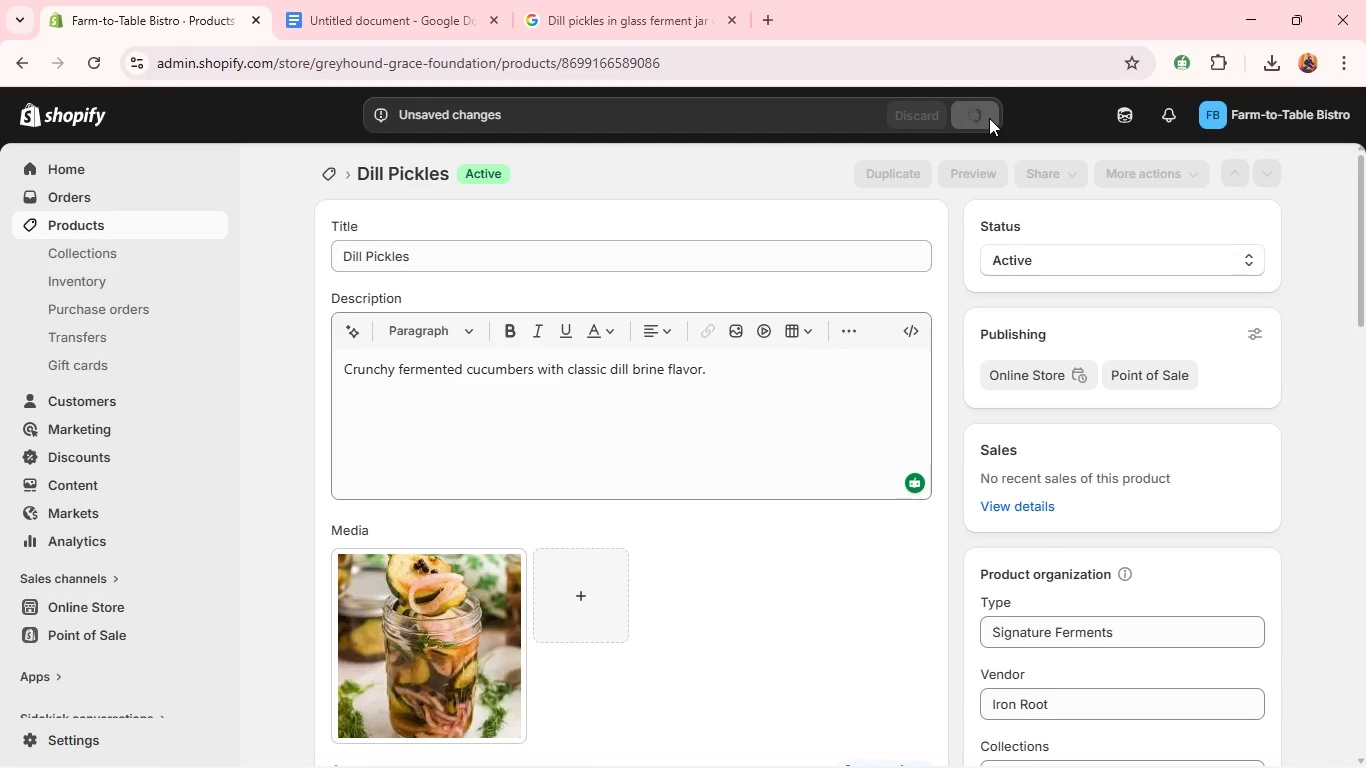 
left_click([139, 229])
 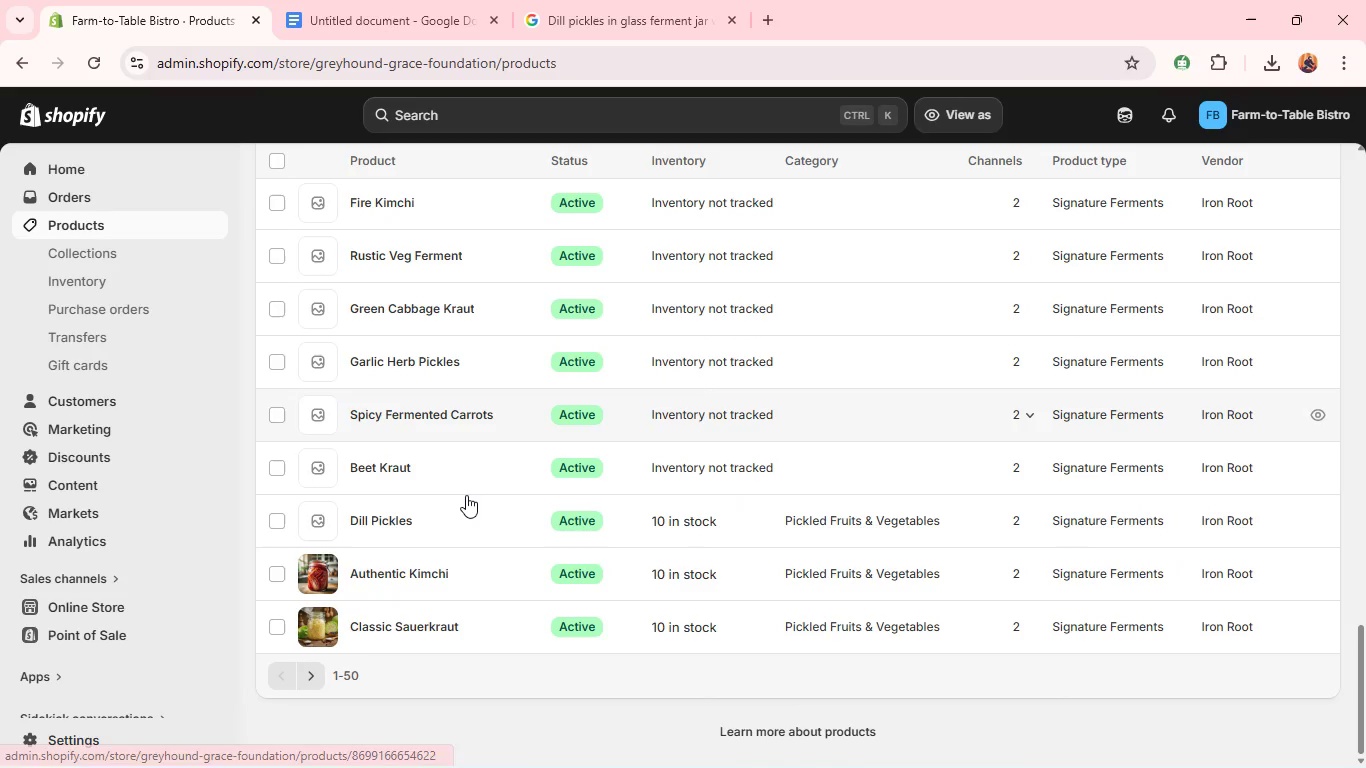 
wait(20.67)
 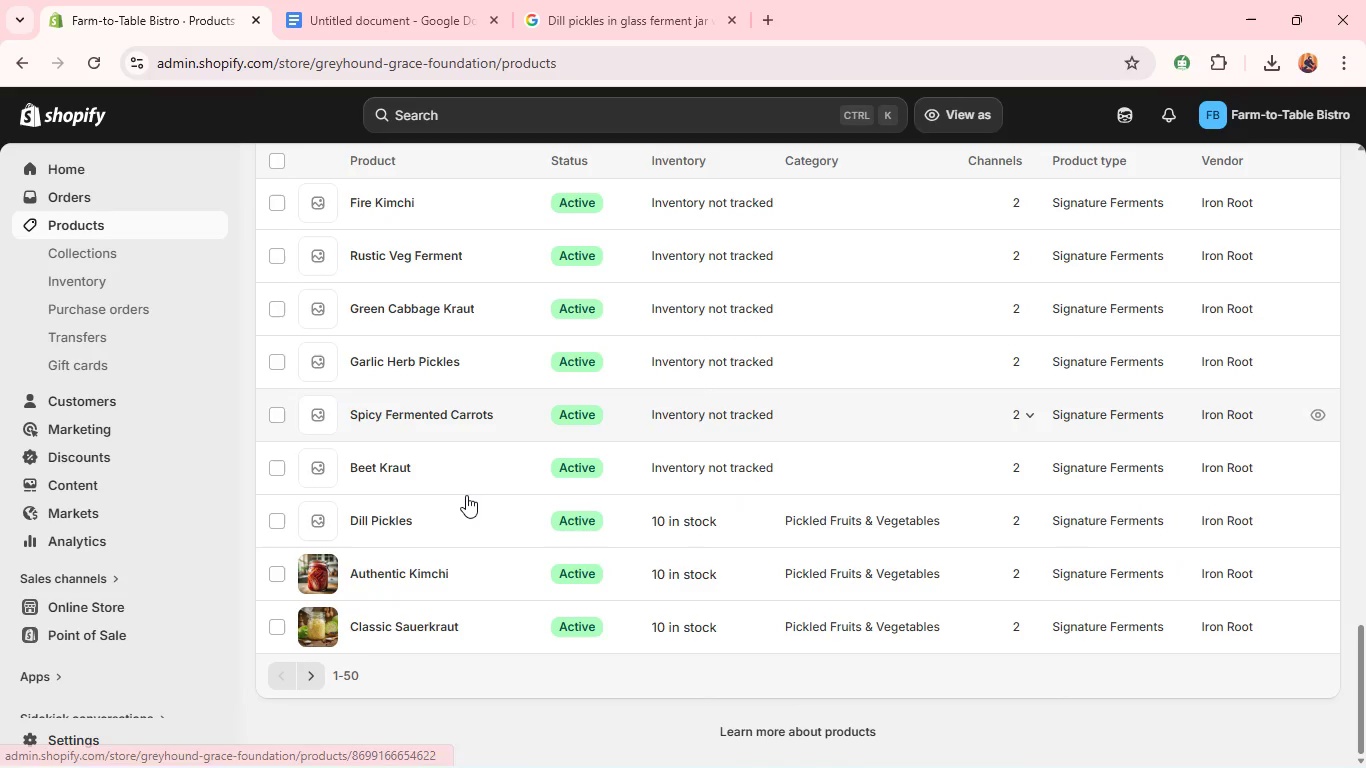 
left_click([387, 520])
 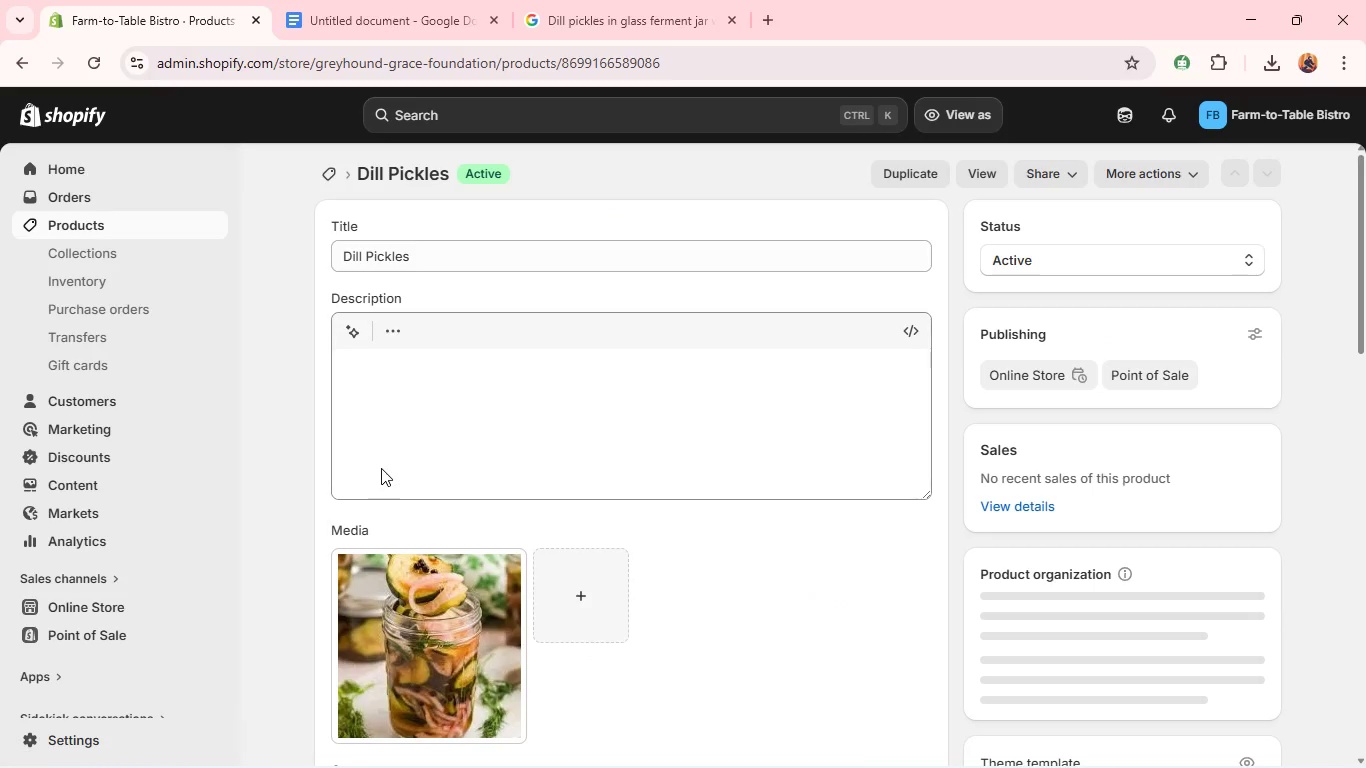 
left_click([150, 224])
 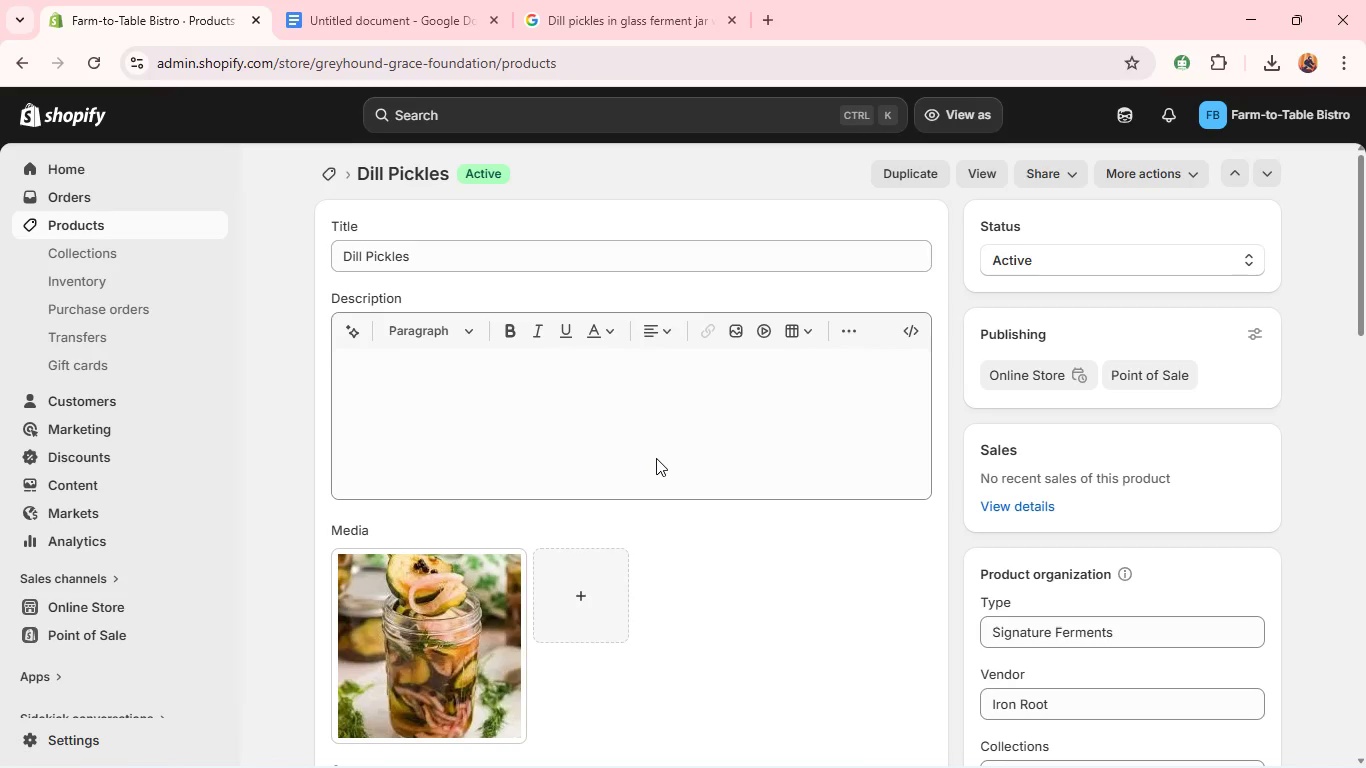 
wait(5.64)
 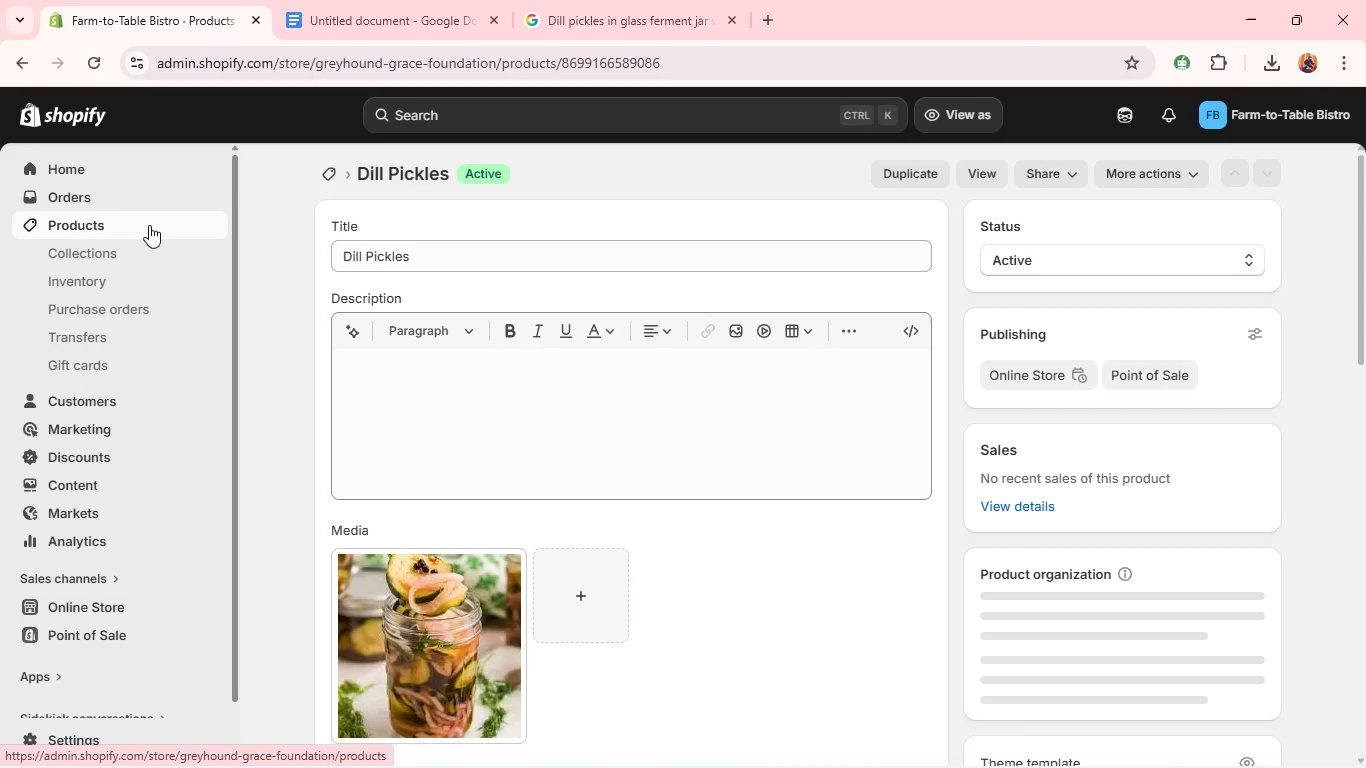 
scroll: coordinate [482, 528], scroll_direction: down, amount: 32.0
 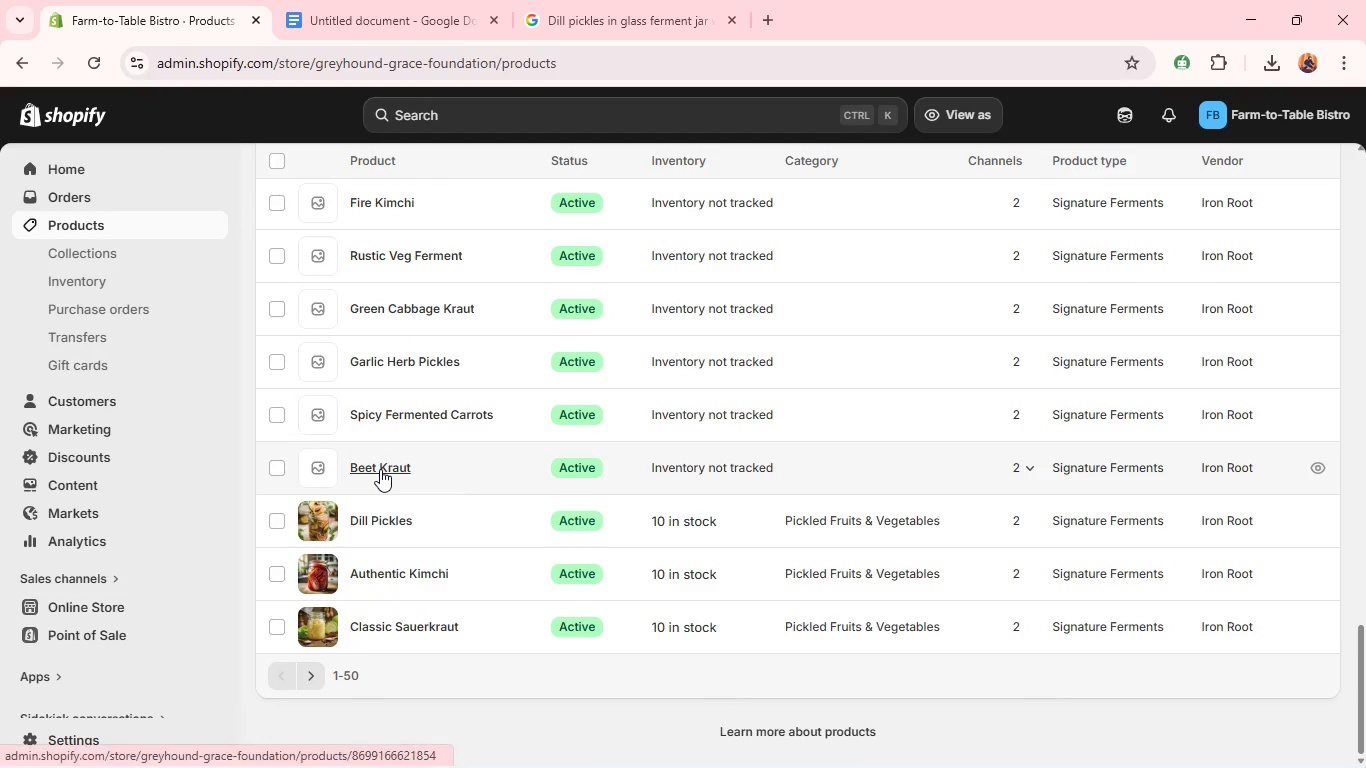 
left_click([380, 469])
 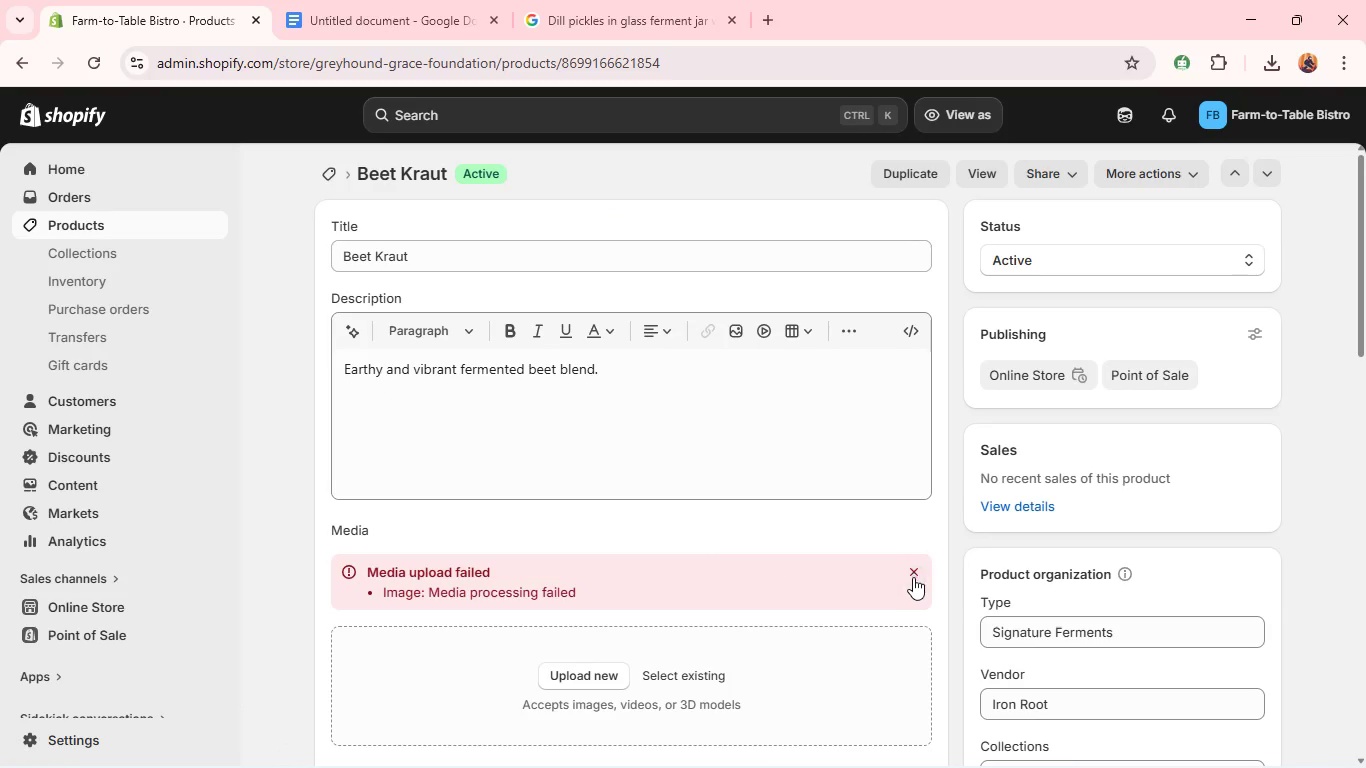 
wait(13.19)
 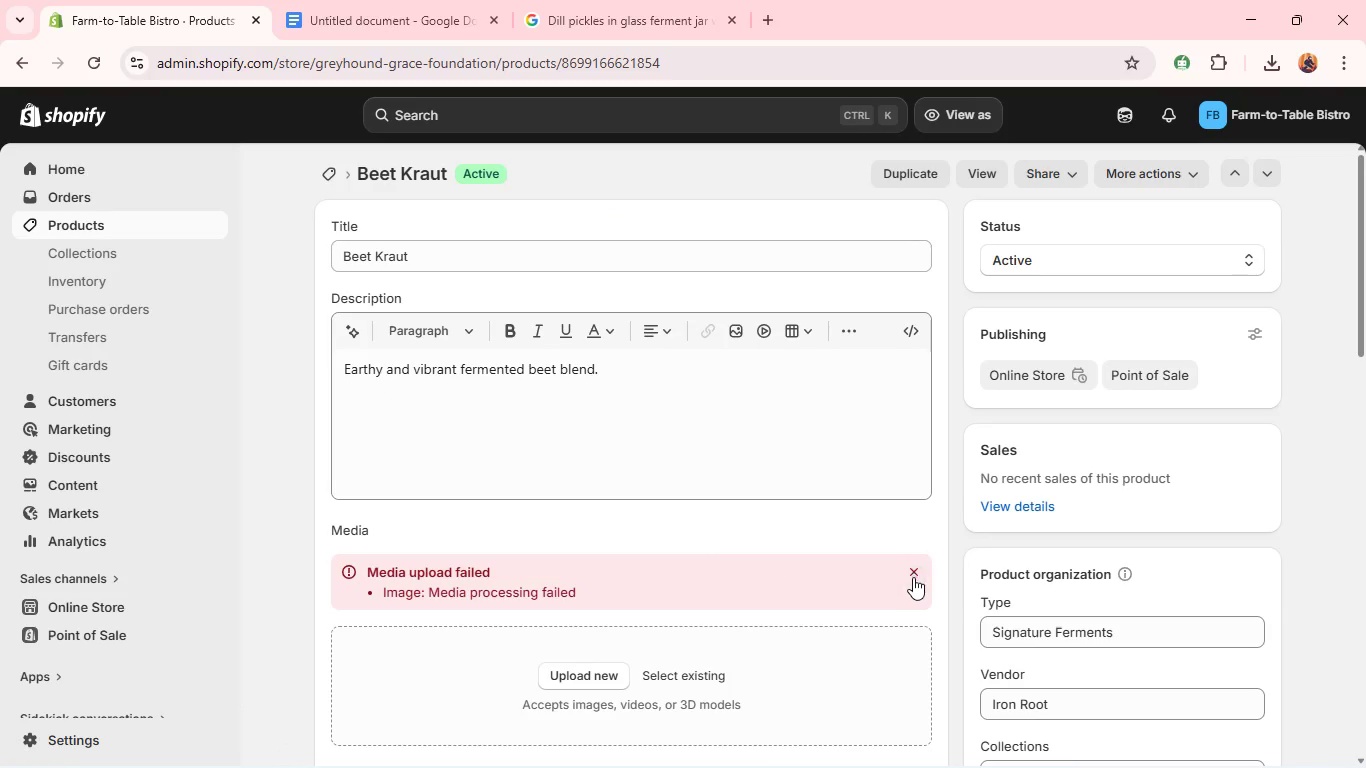 
left_click([434, 434])
 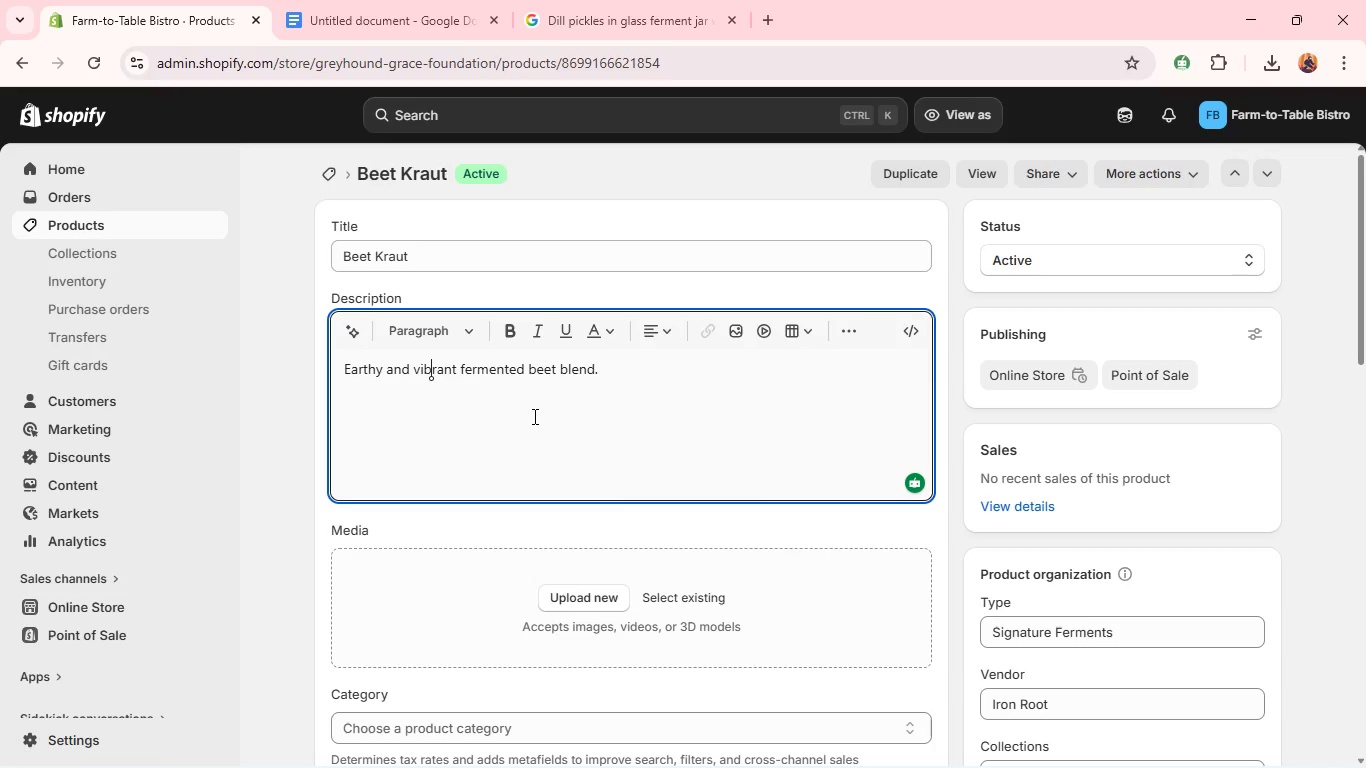 
wait(22.98)
 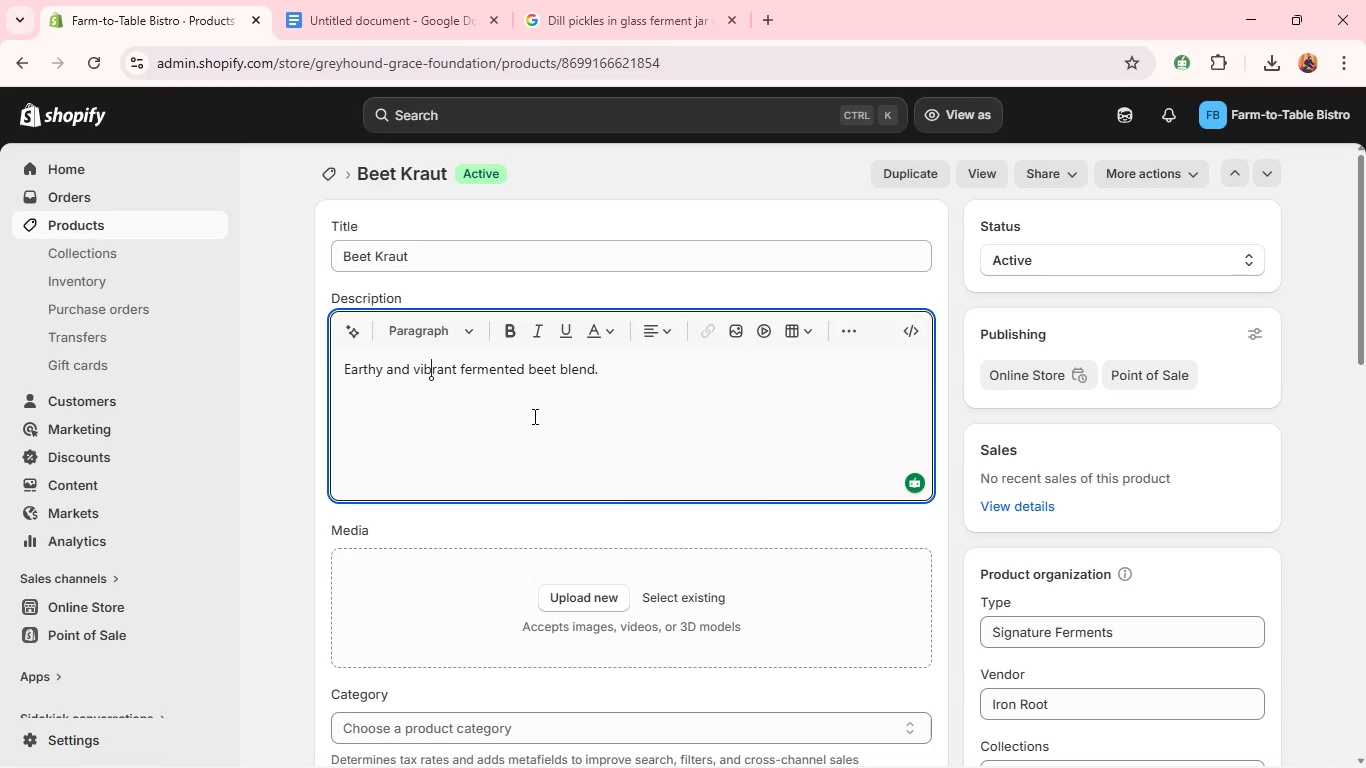 
left_click_drag(start_coordinate=[389, 368], to_coordinate=[932, 430])
 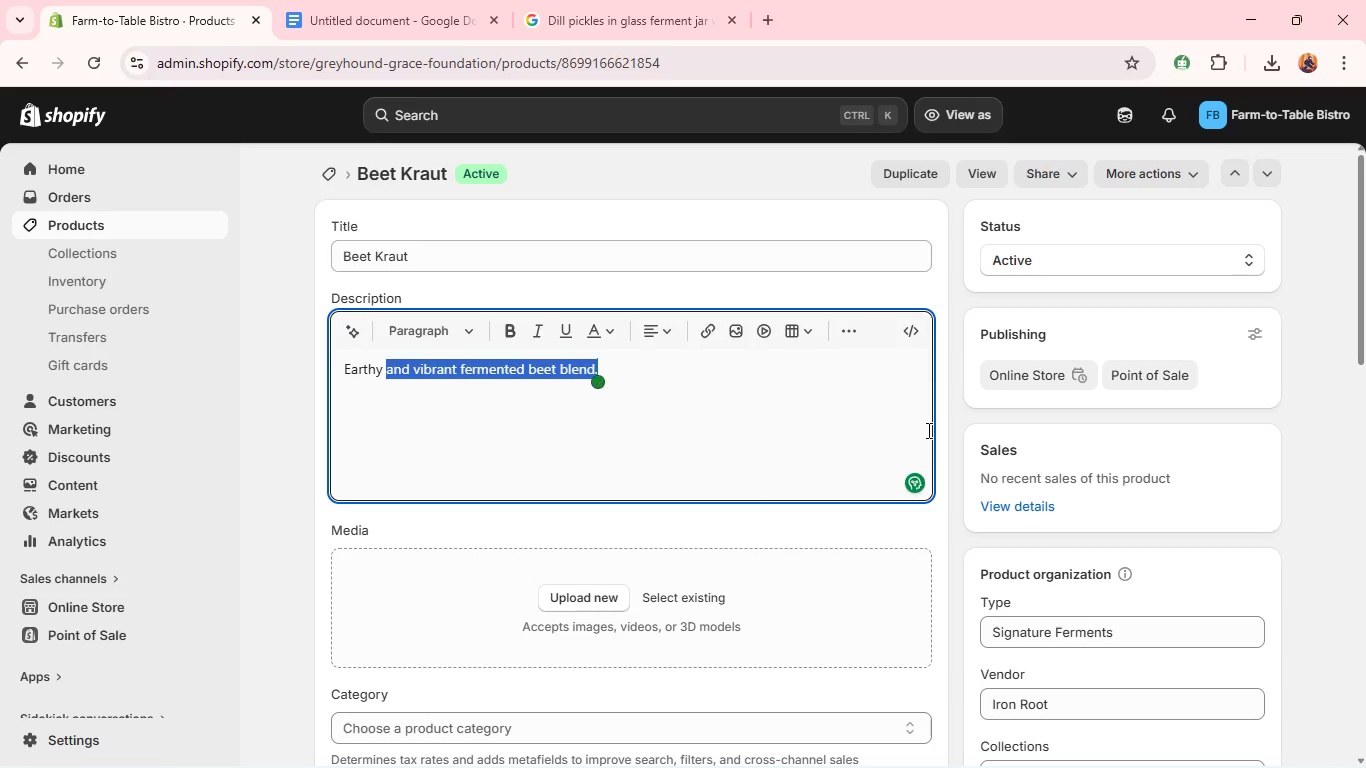 
type(fermented beet blend with vibrant color and nutrients. )
 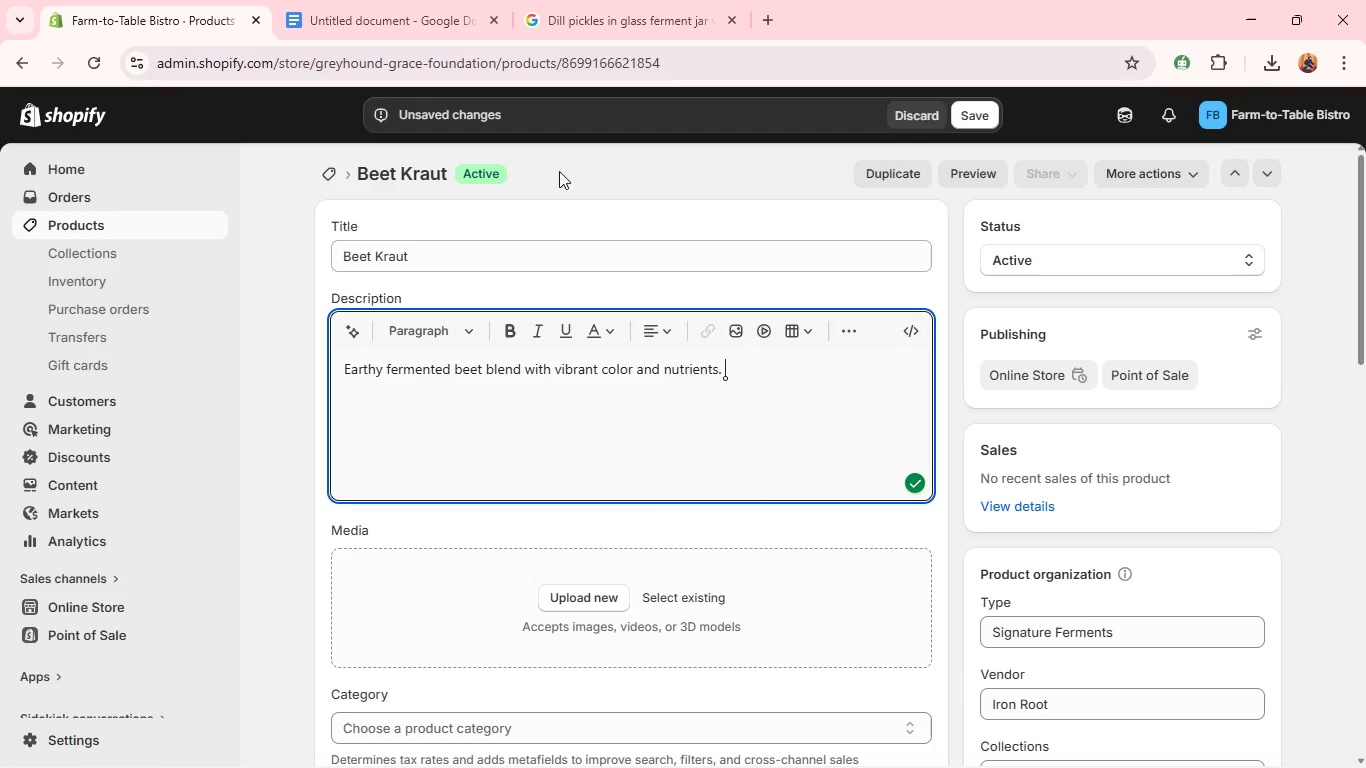 
left_click([391, 0])
 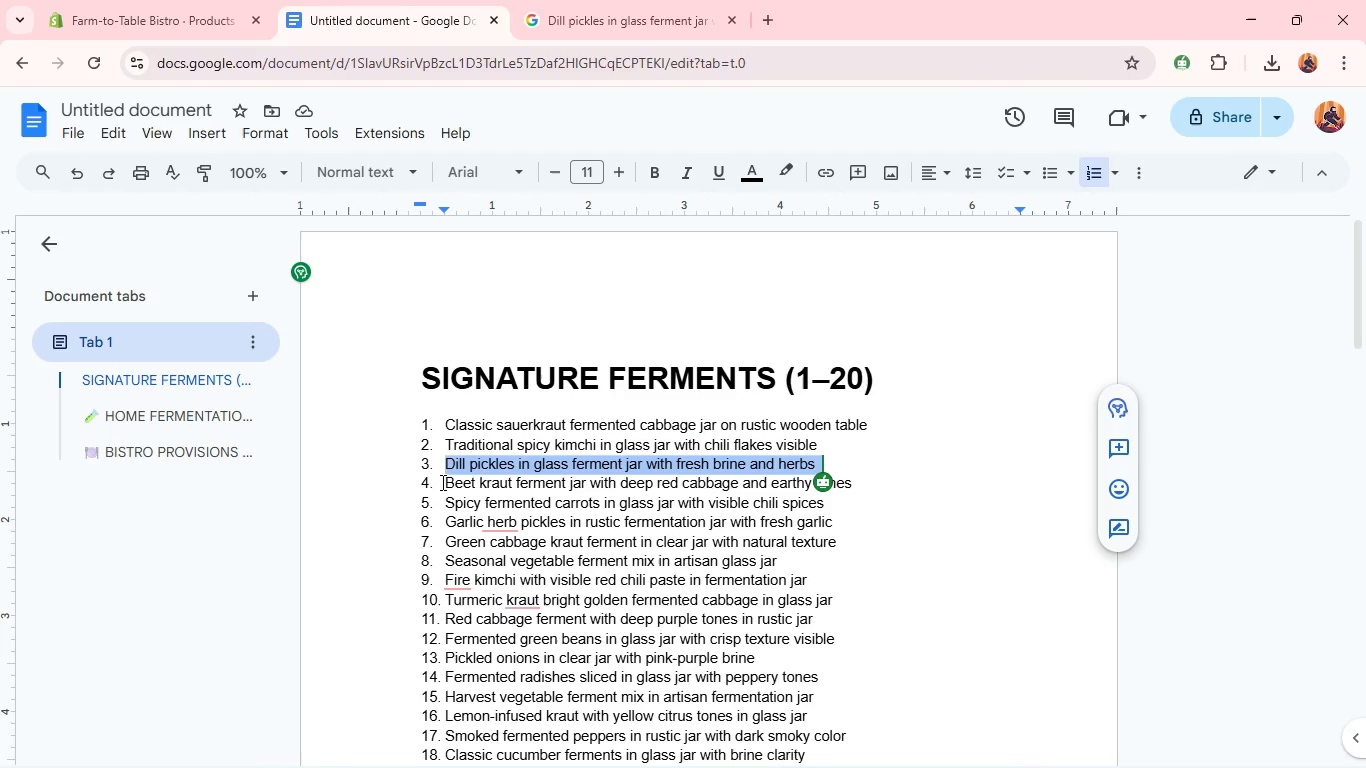 
left_click_drag(start_coordinate=[441, 482], to_coordinate=[870, 484])
 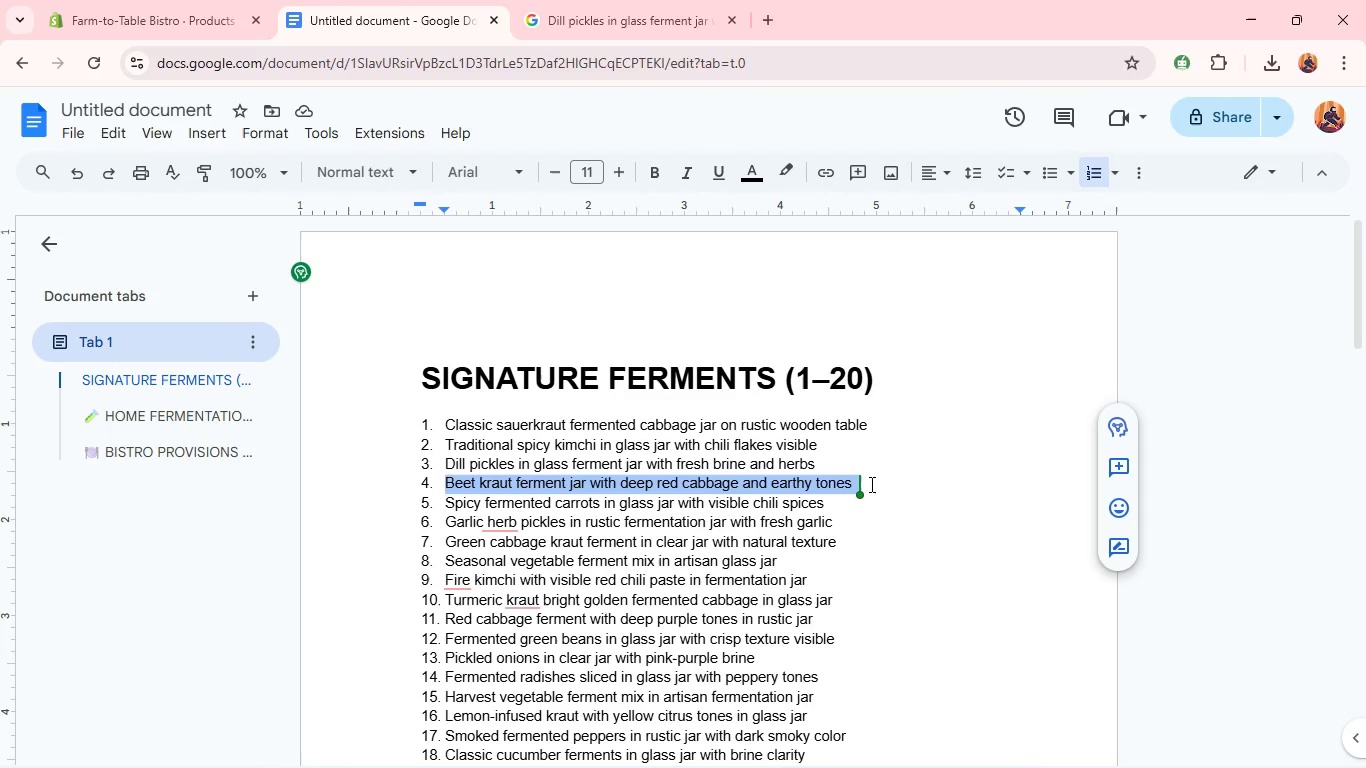 
key(Control+C)
 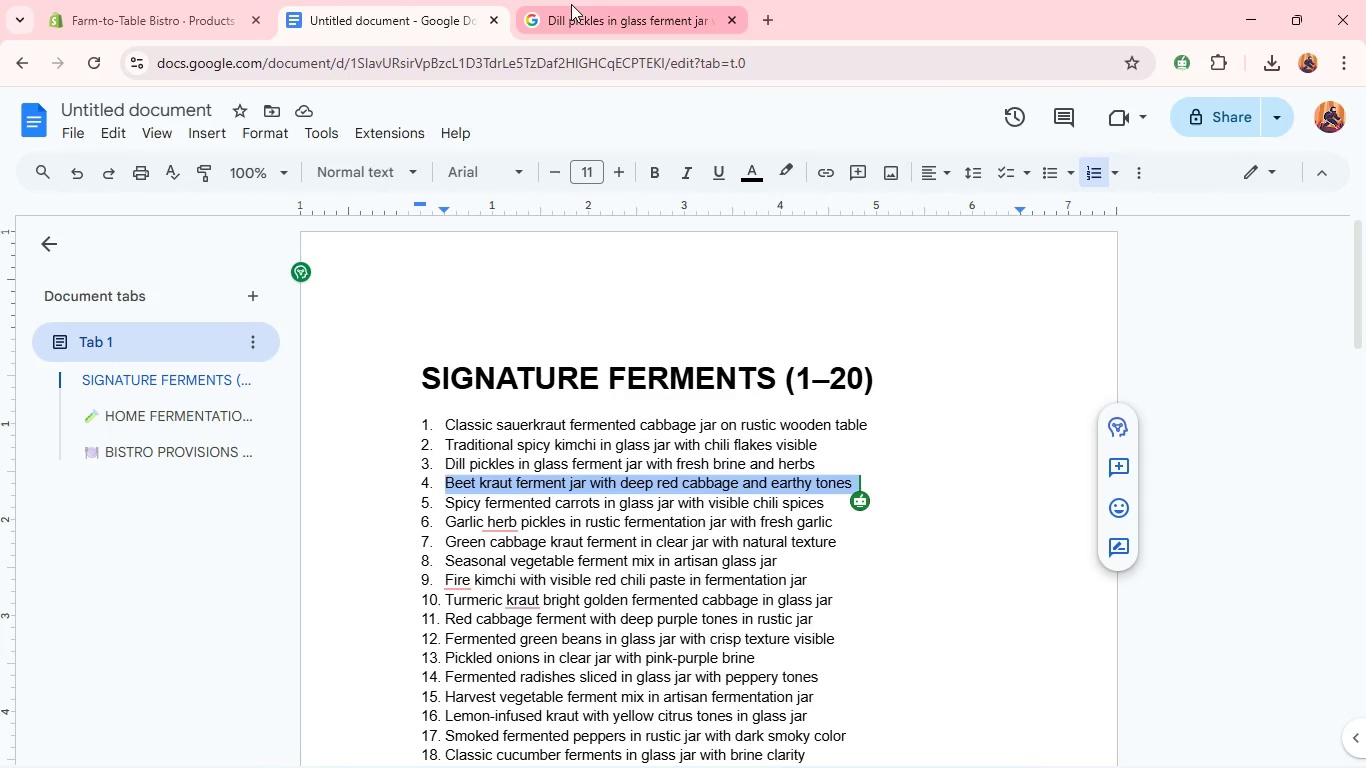 
left_click([569, 4])
 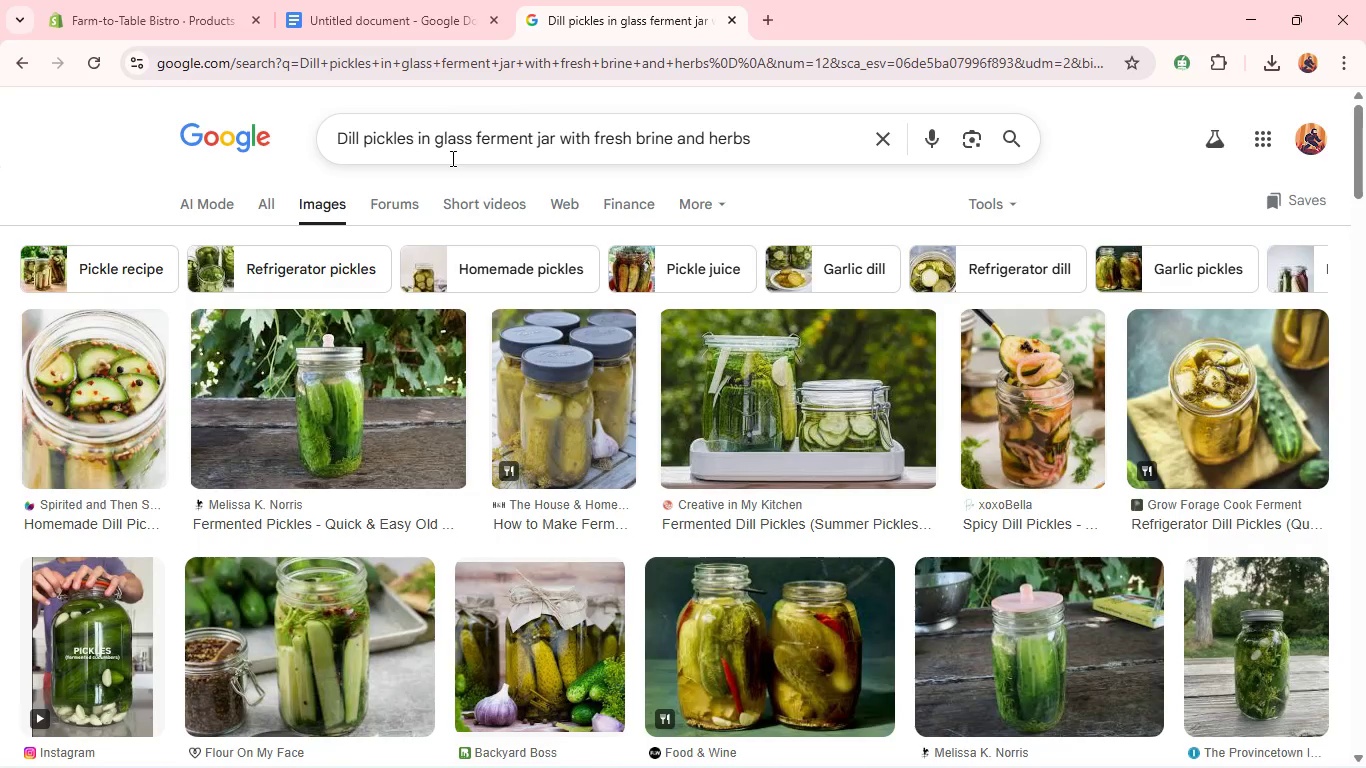 
left_click([451, 158])
 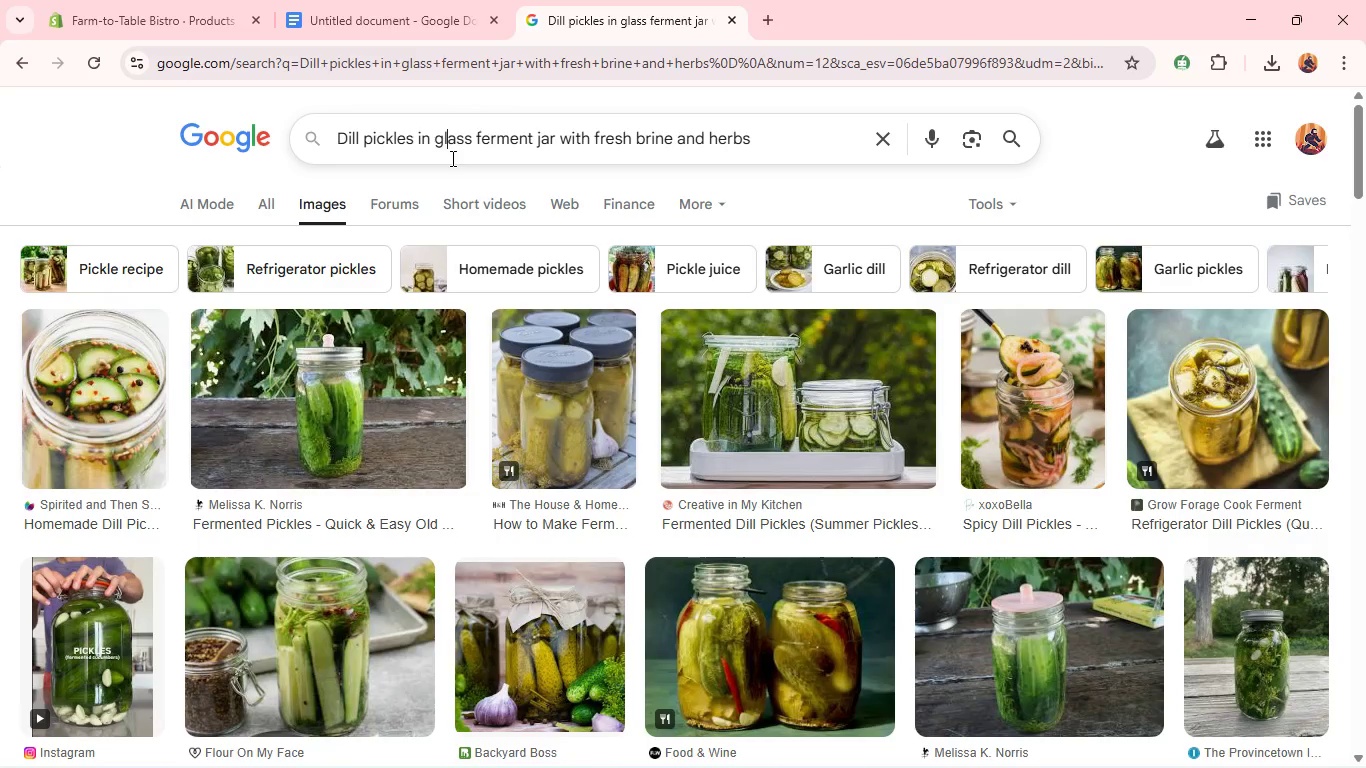 
key(Control+A)
 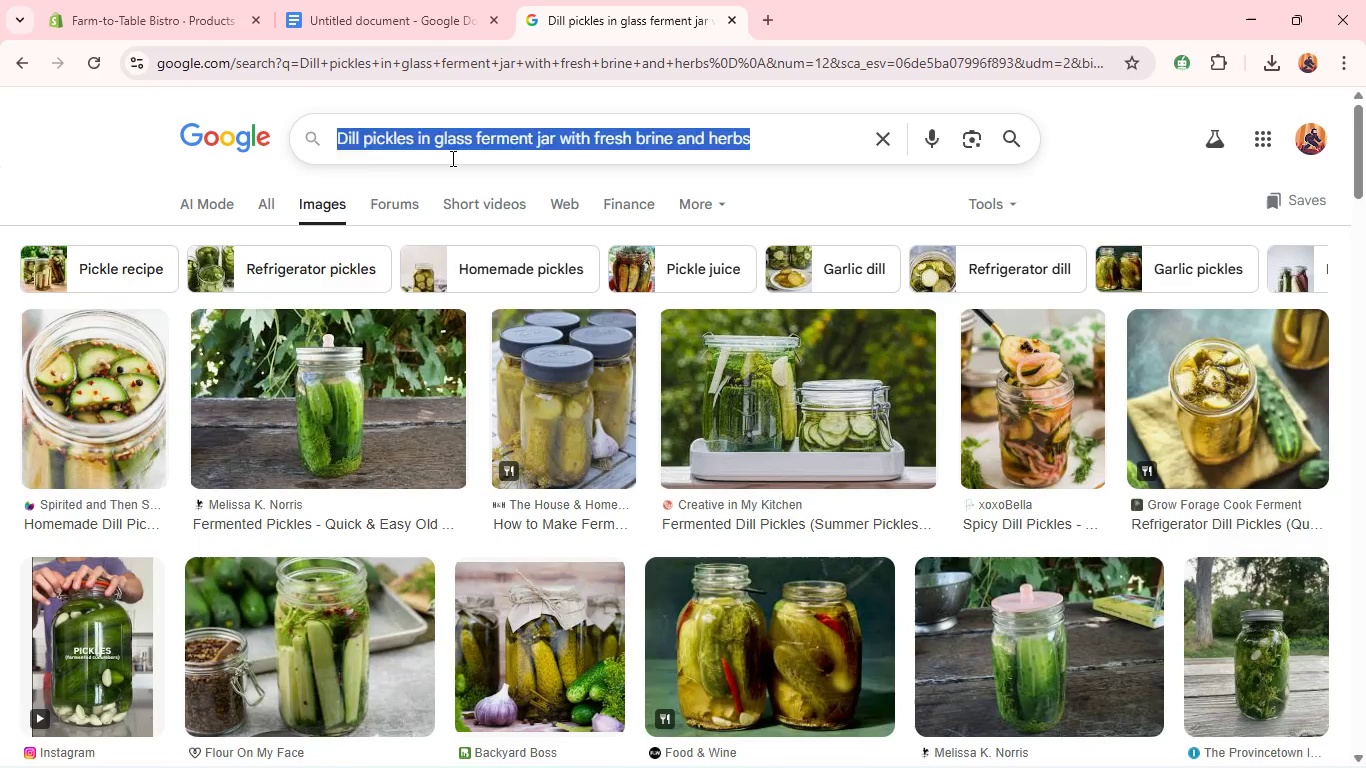 
key(Control+V)
 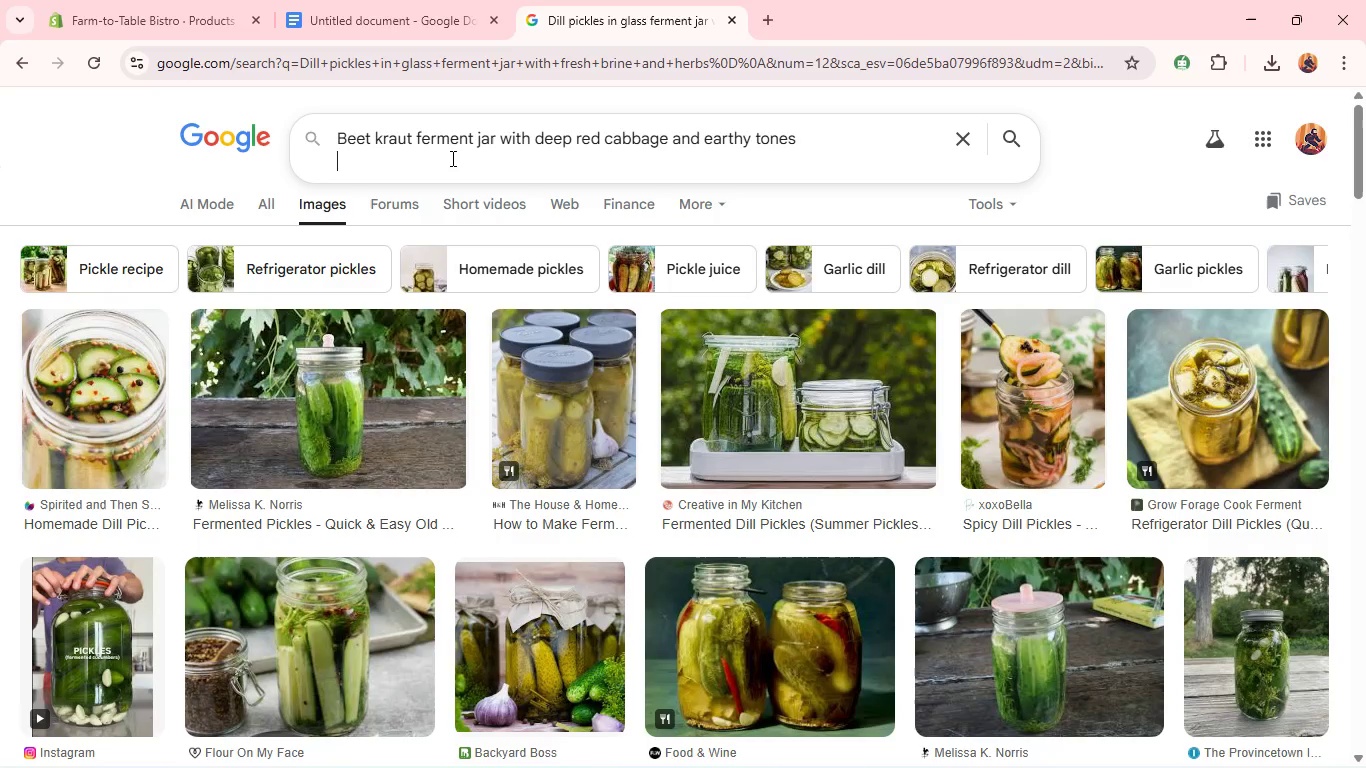 
key(Enter)
 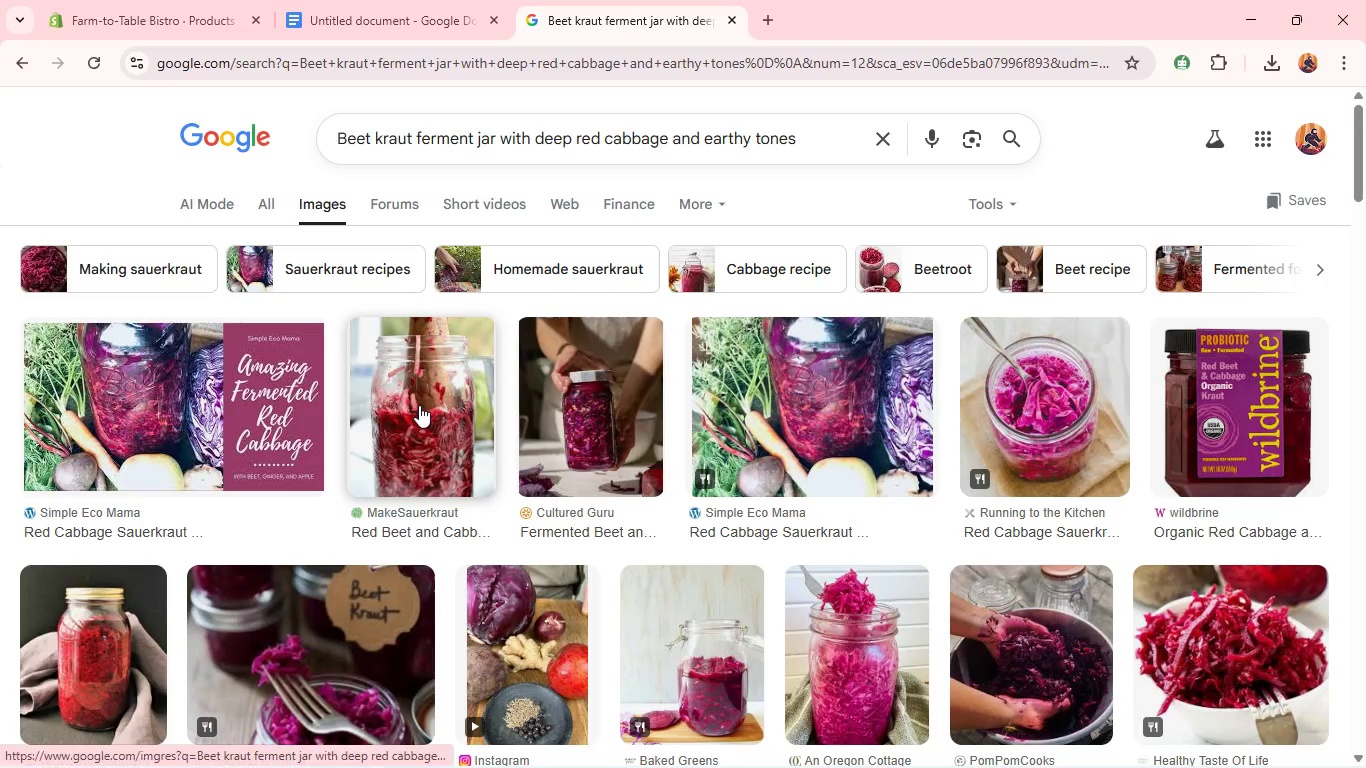 
wait(13.03)
 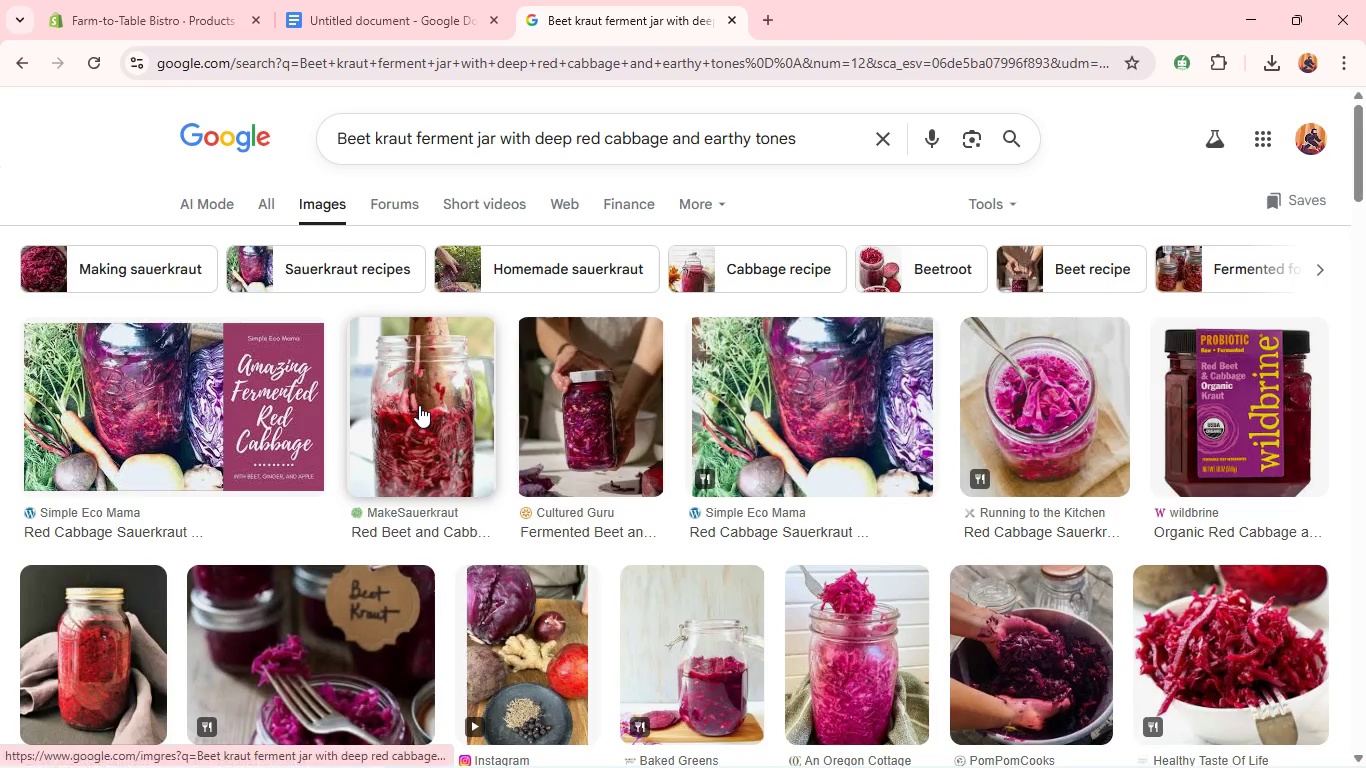 
right_click([556, 347])
 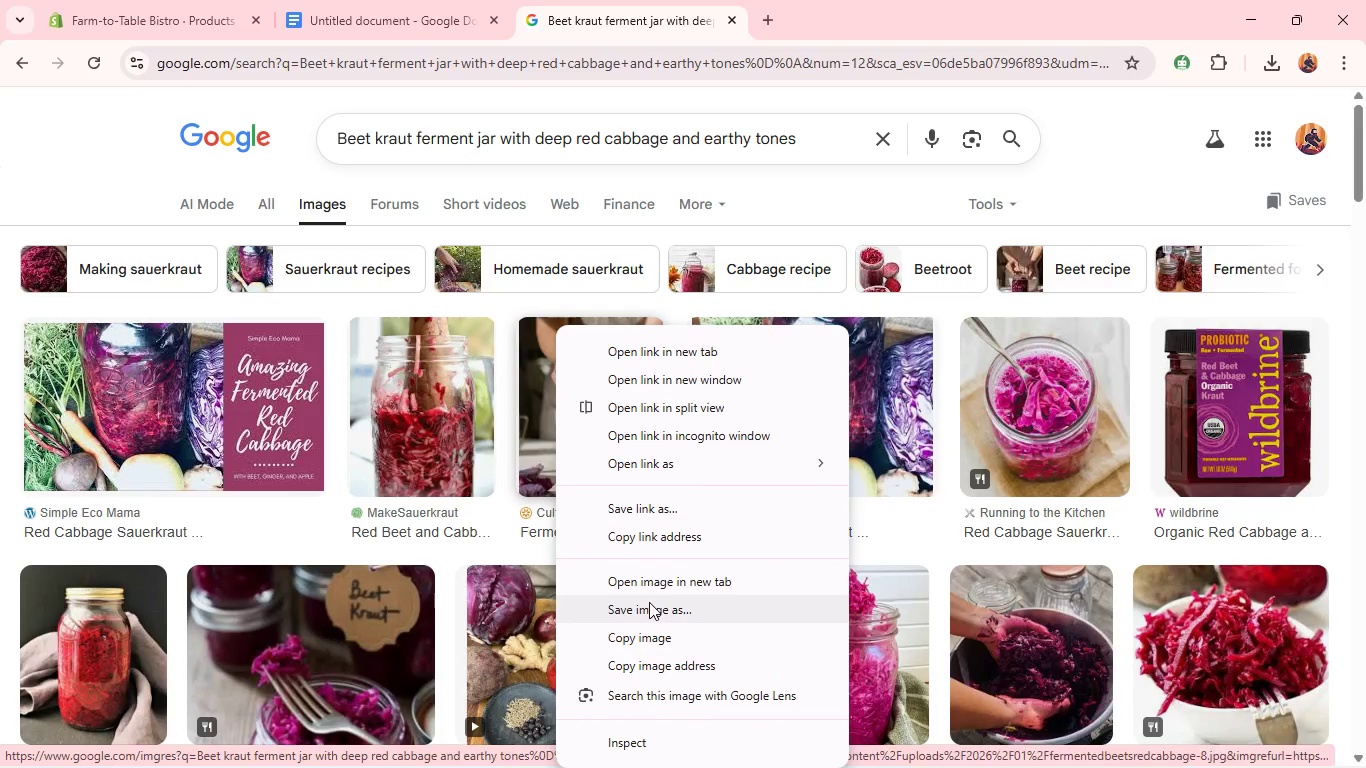 
left_click([649, 602])
 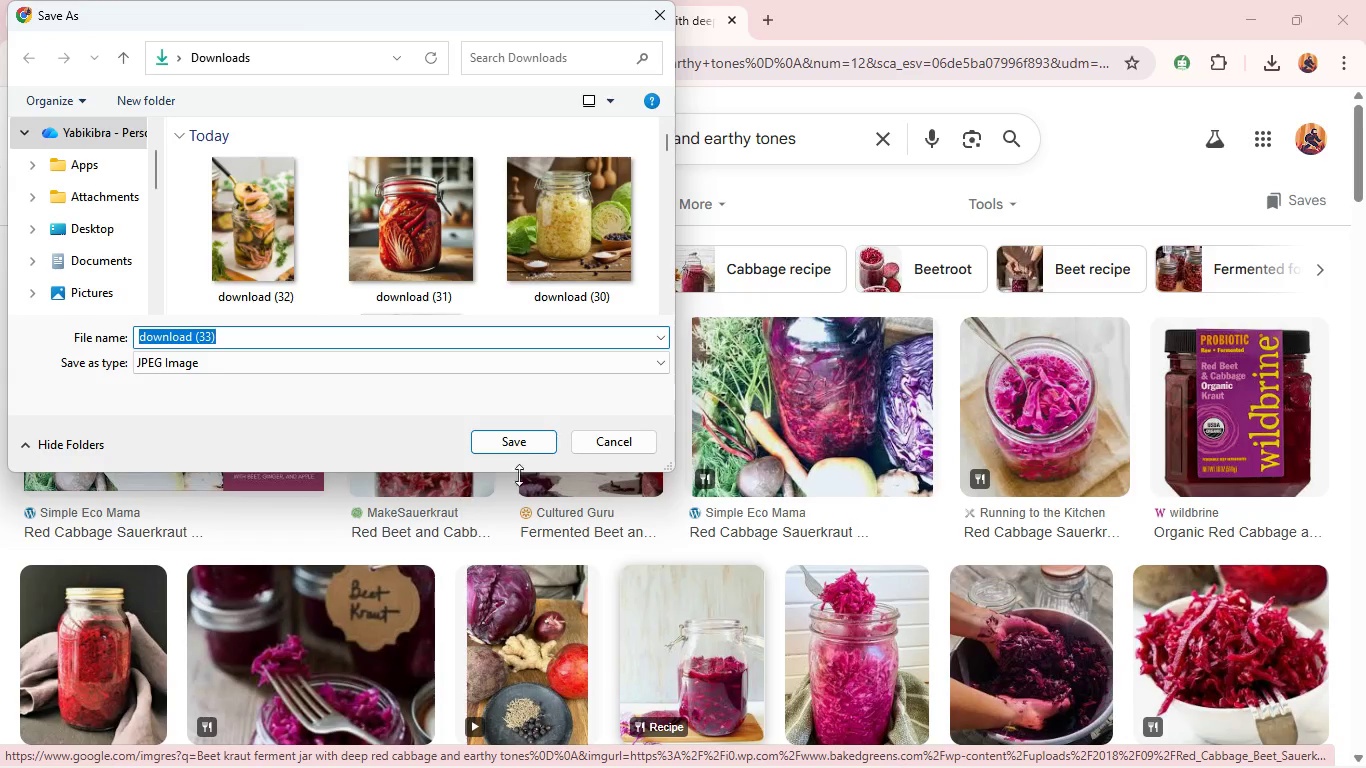 
scroll: coordinate [473, 289], scroll_direction: down, amount: 5.0
 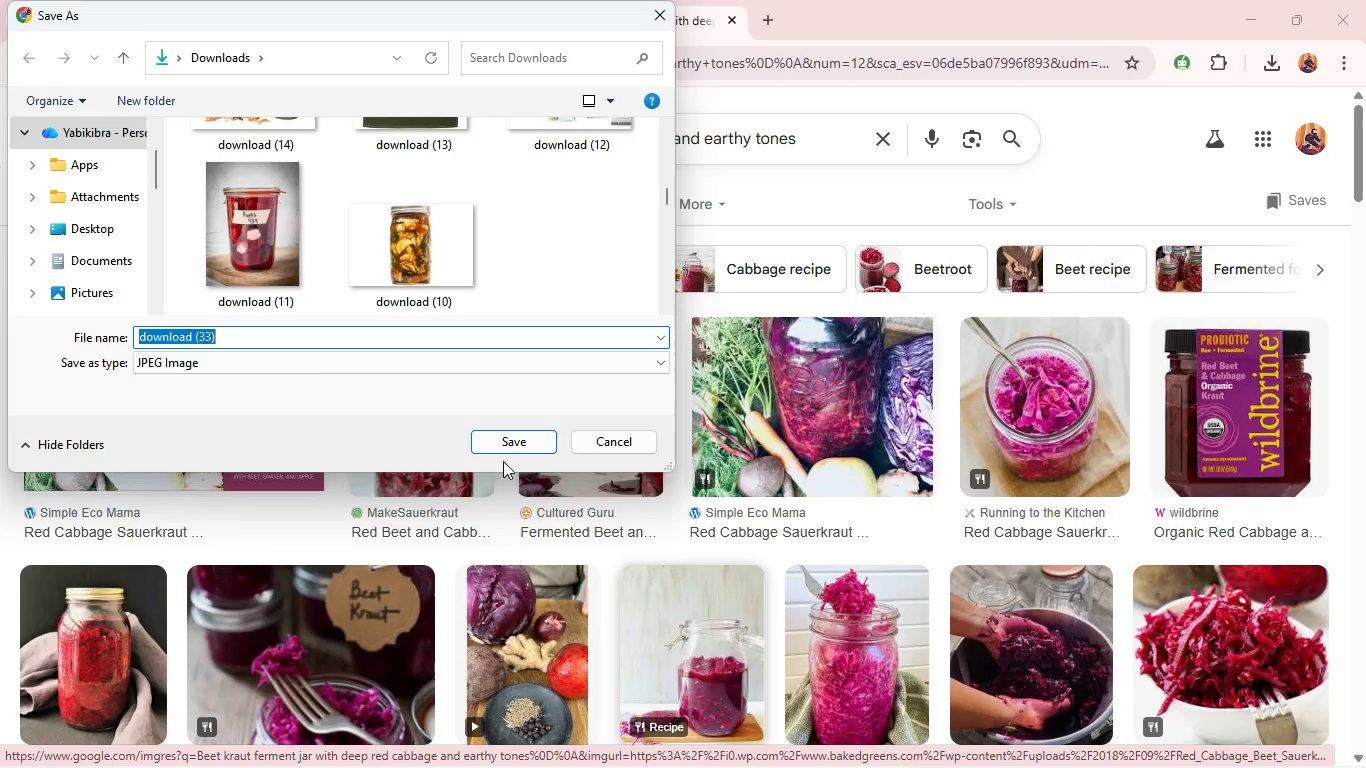 
left_click([500, 445])
 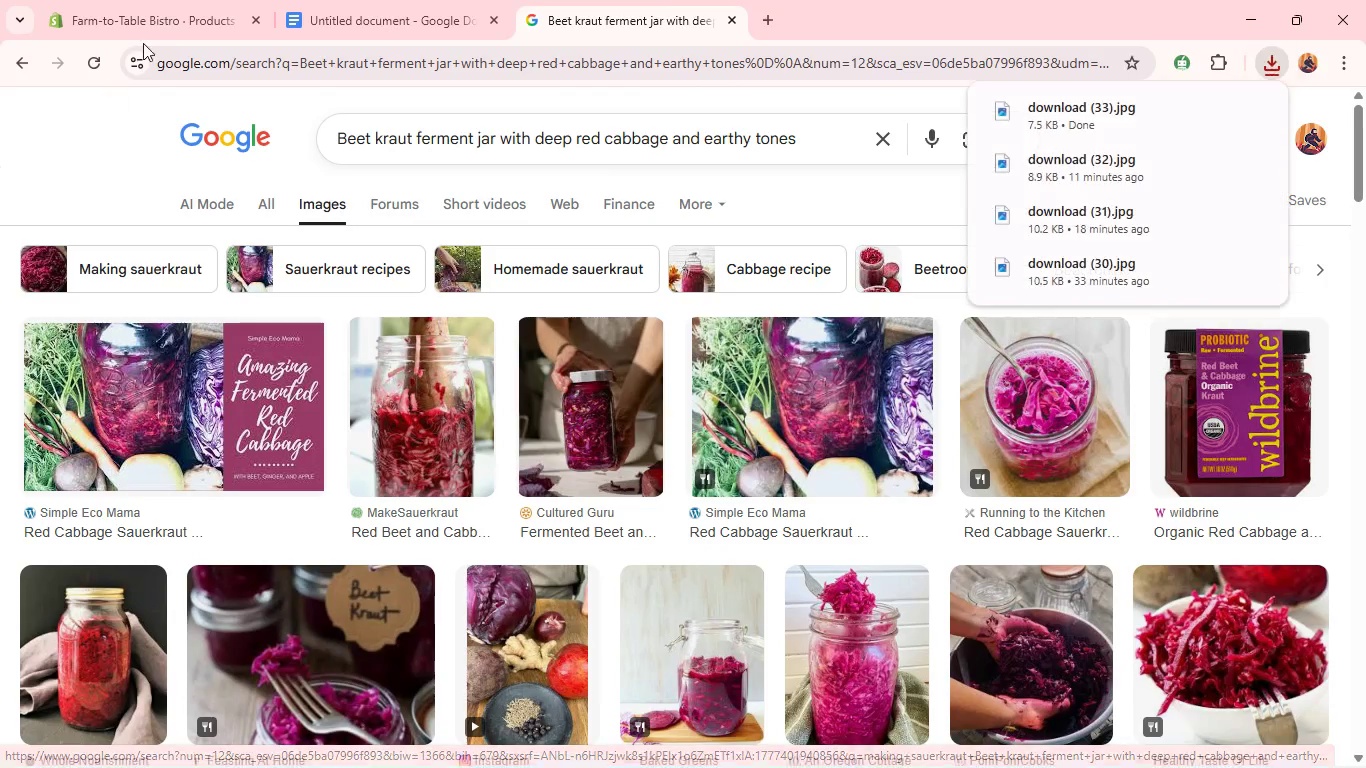 
left_click([166, 18])
 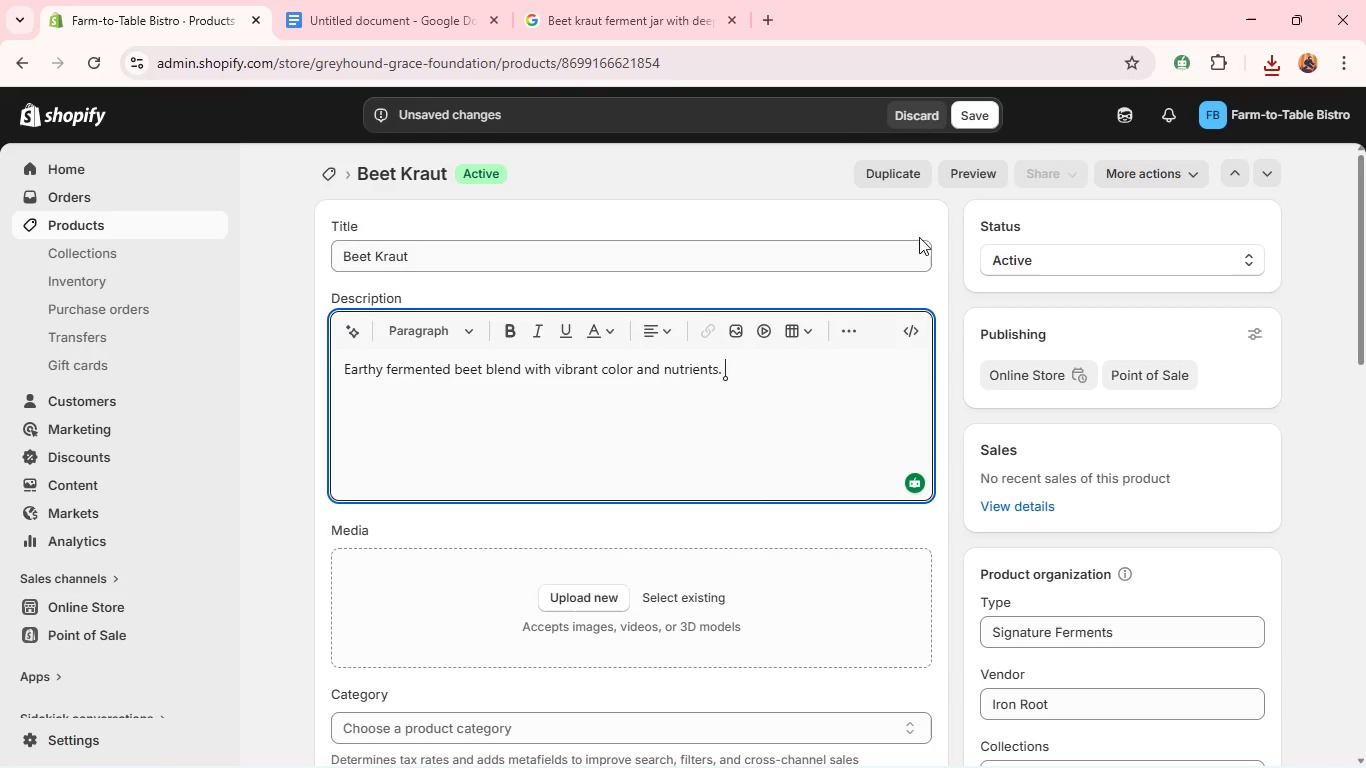 
left_click([982, 112])
 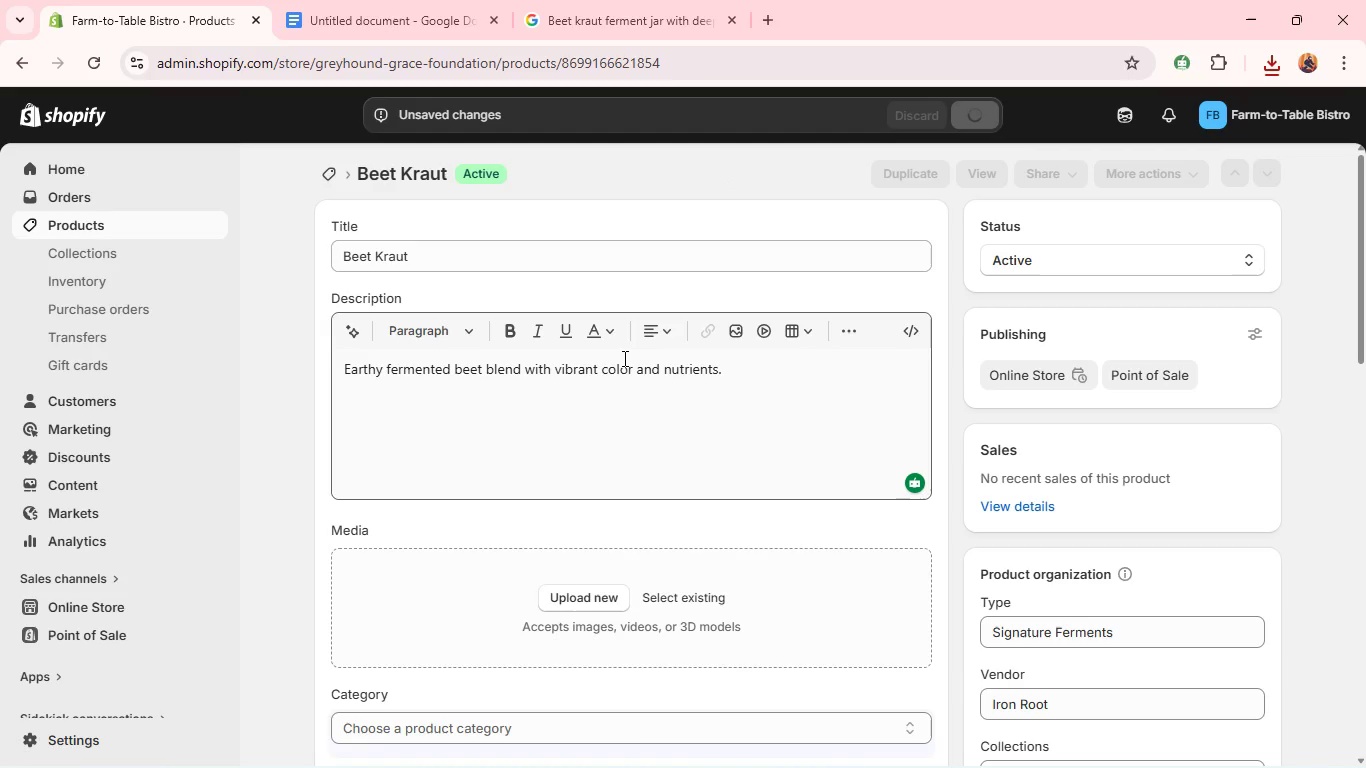 
wait(9.81)
 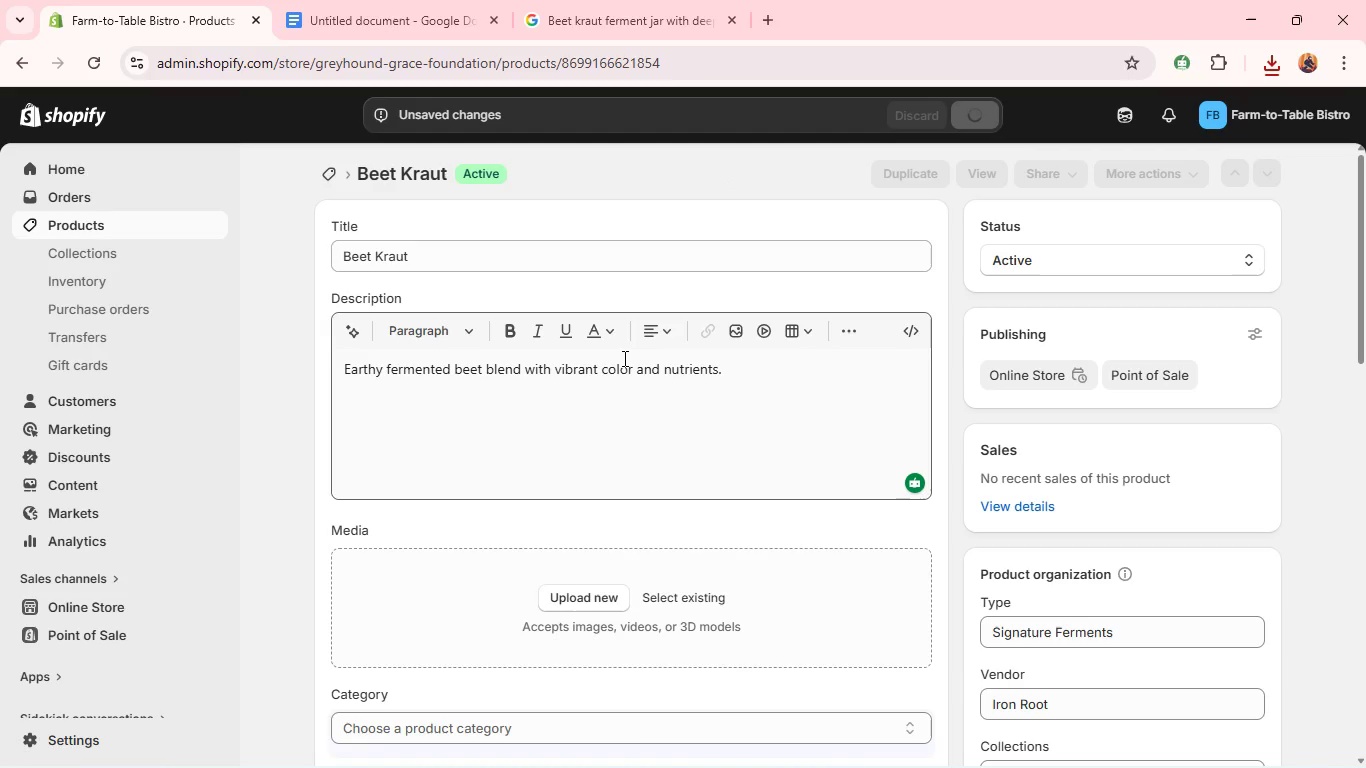 
scroll: coordinate [506, 356], scroll_direction: down, amount: 2.0
 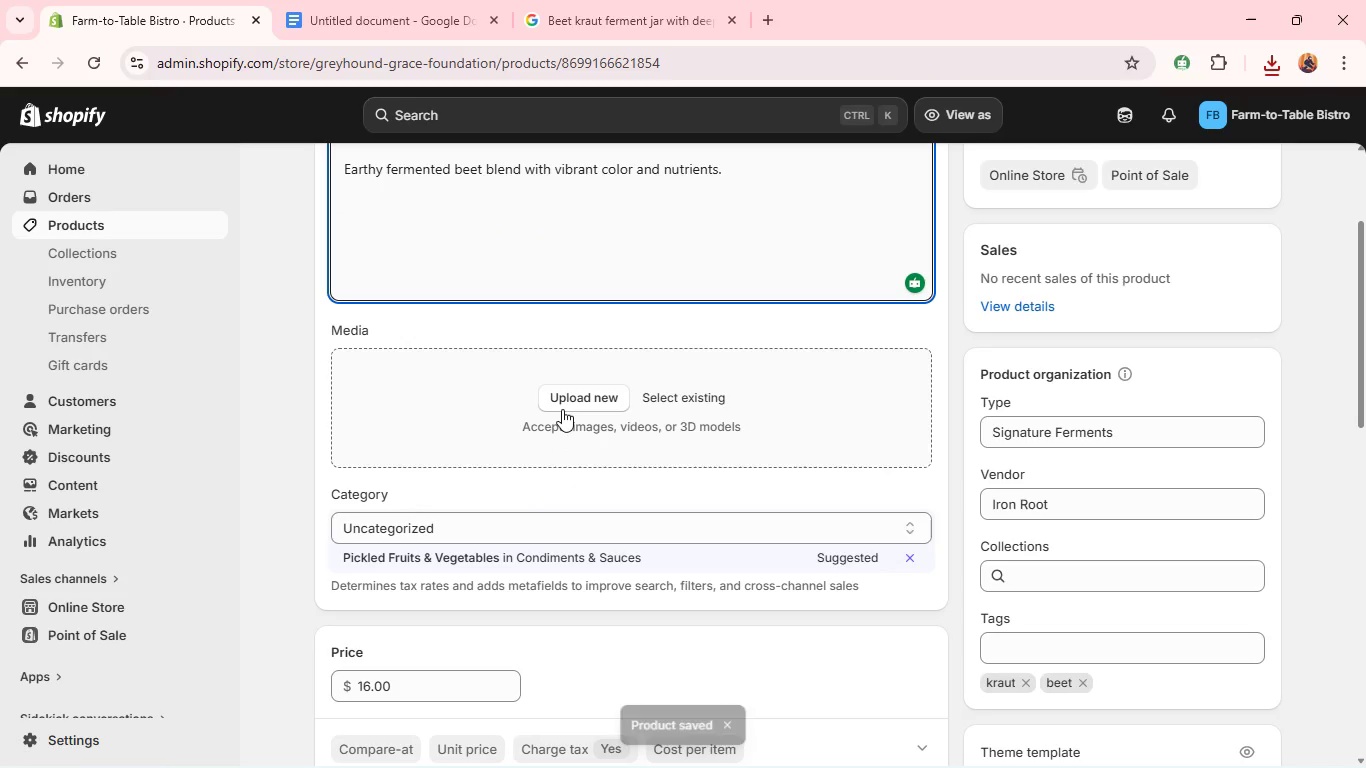 
left_click([564, 407])
 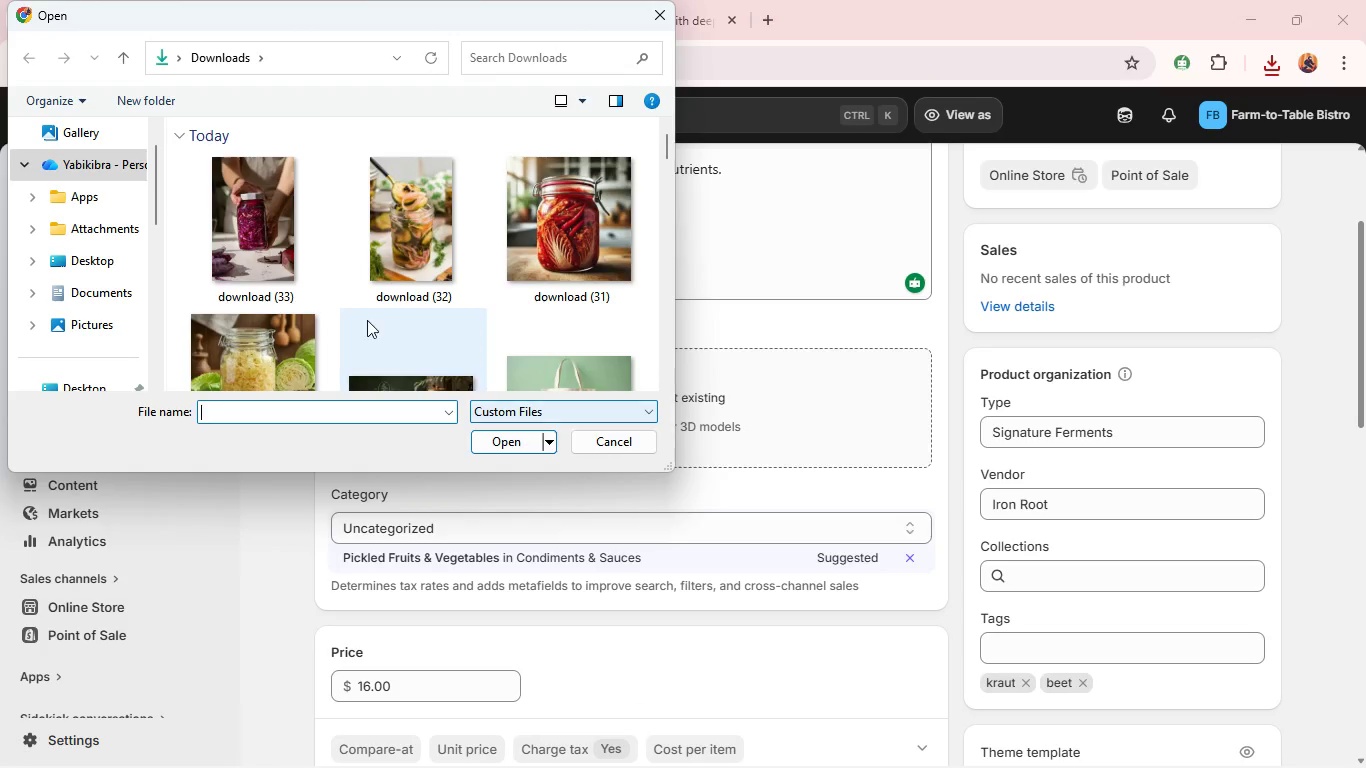 
left_click([279, 220])
 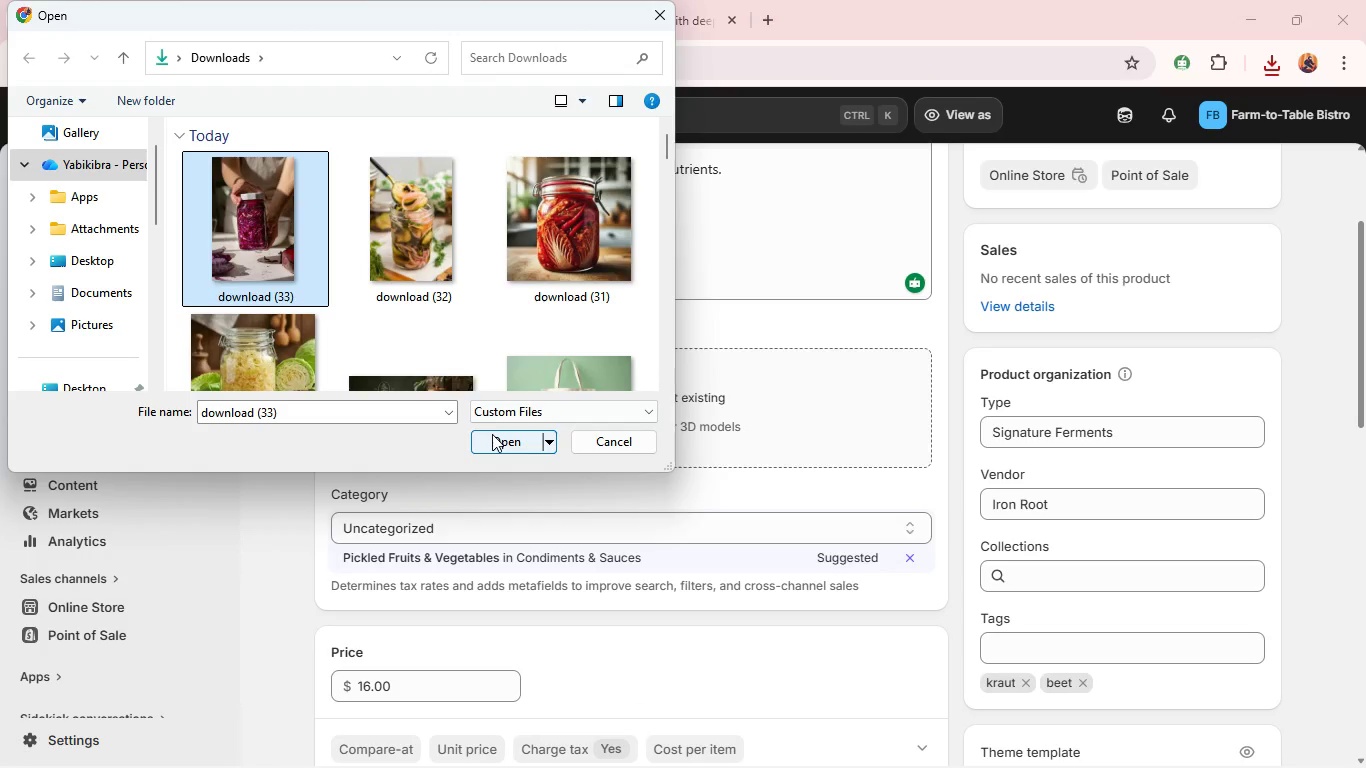 
left_click([492, 434])
 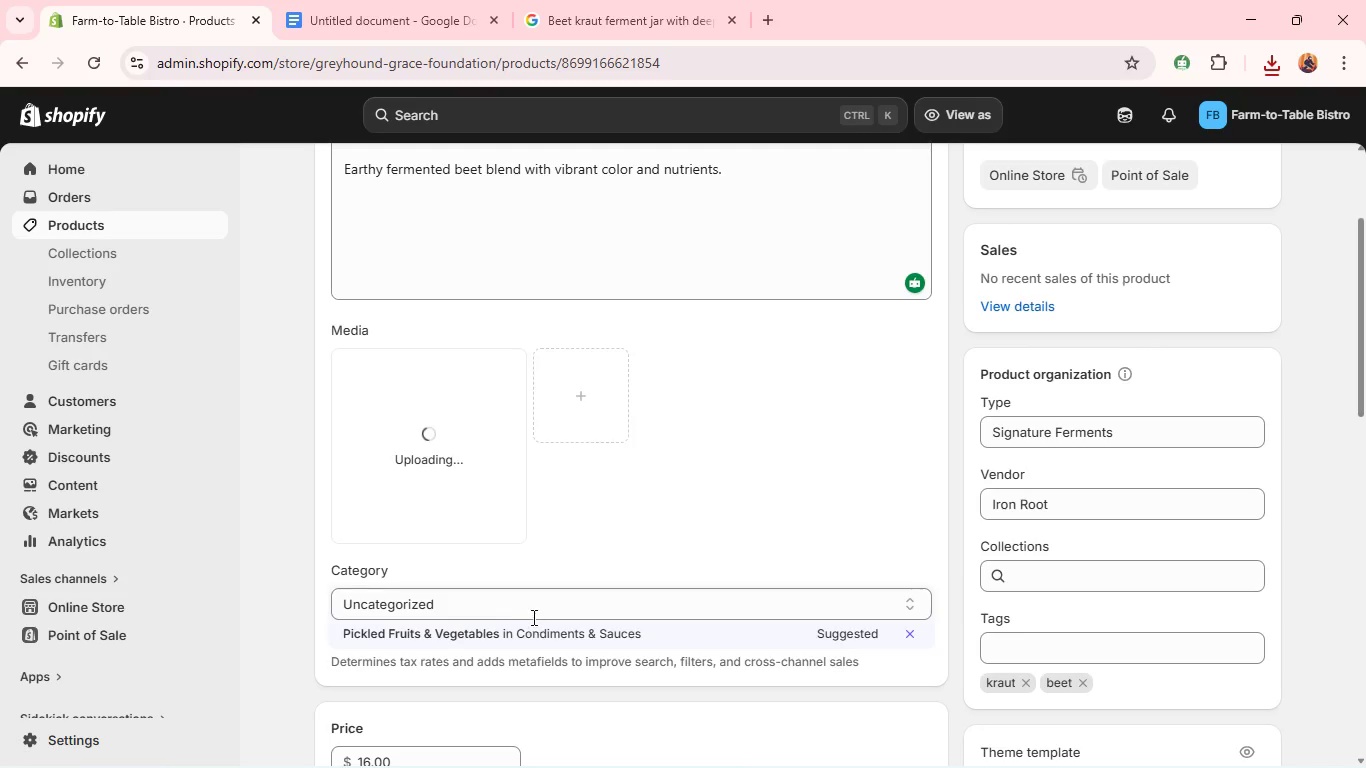 
left_click([528, 636])
 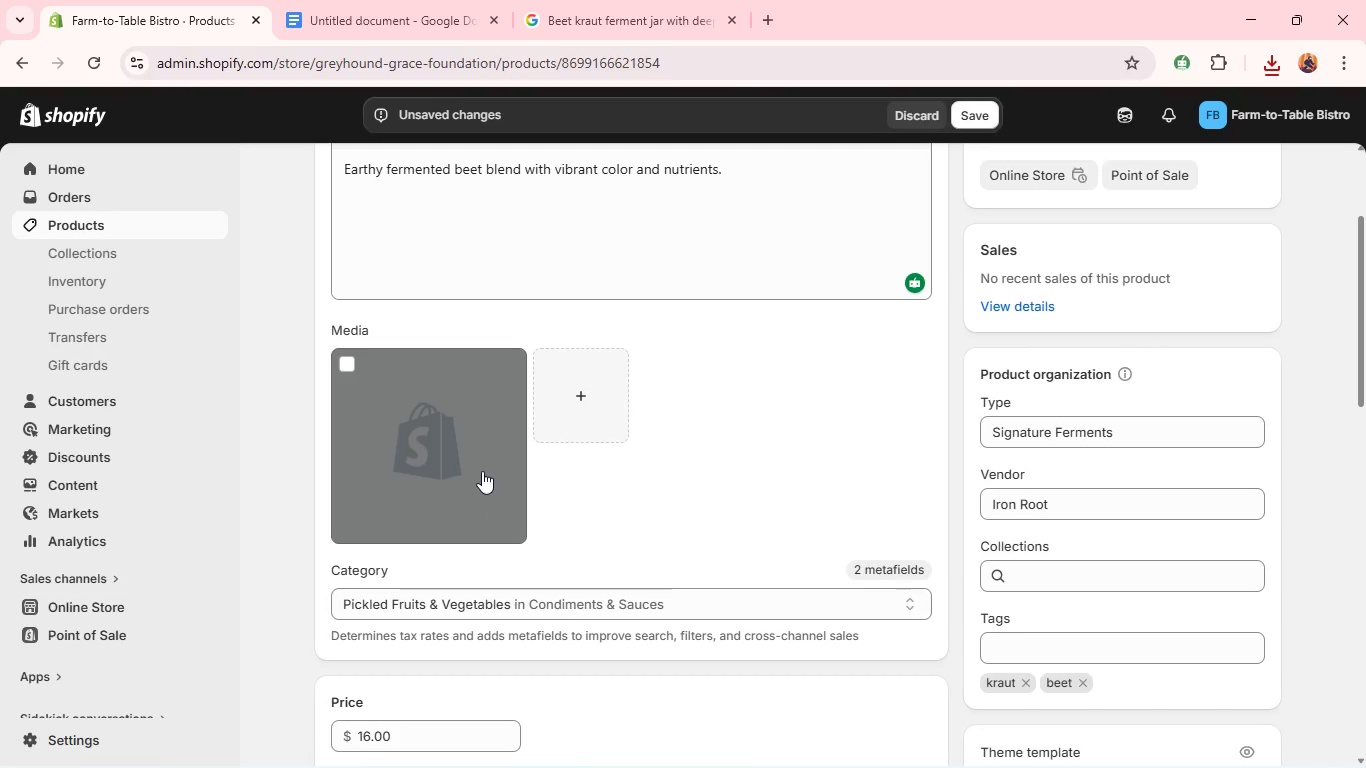 
left_click([468, 456])
 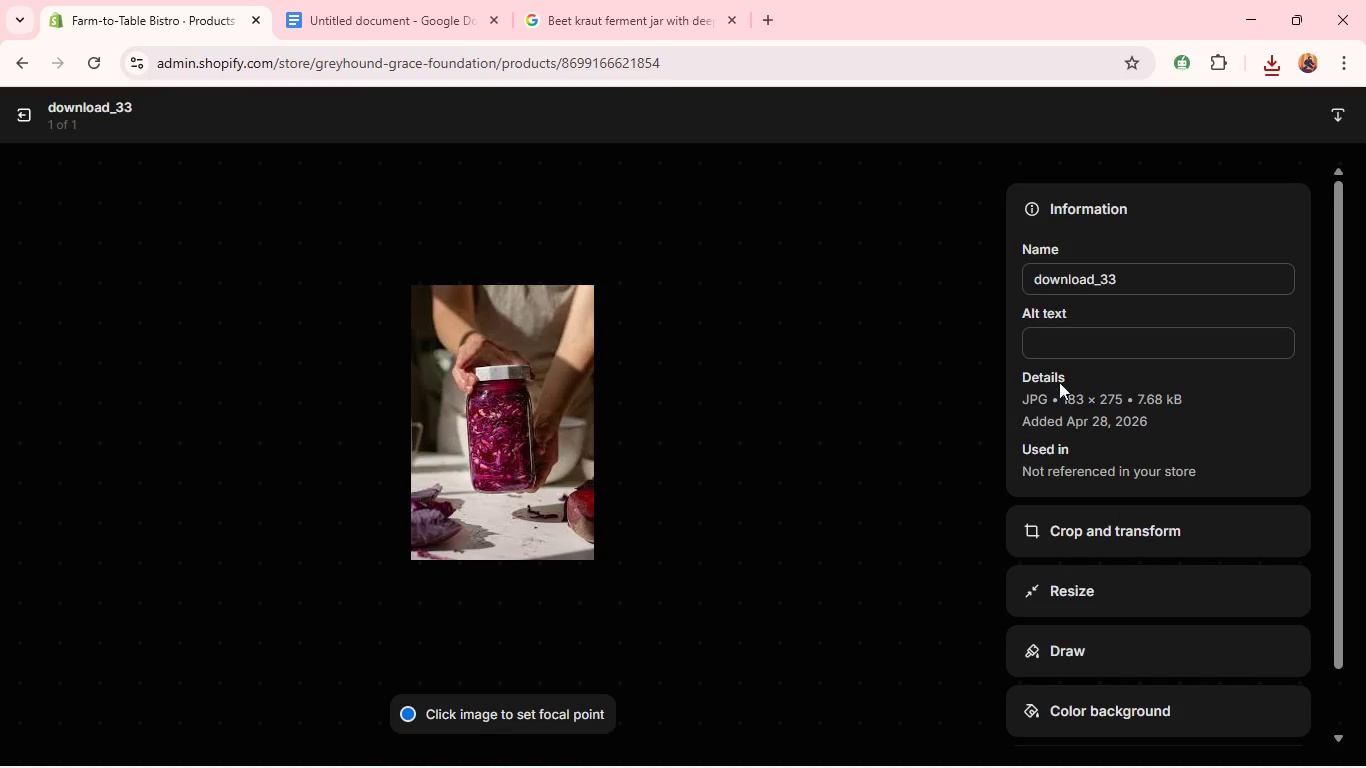 
left_click([1062, 349])
 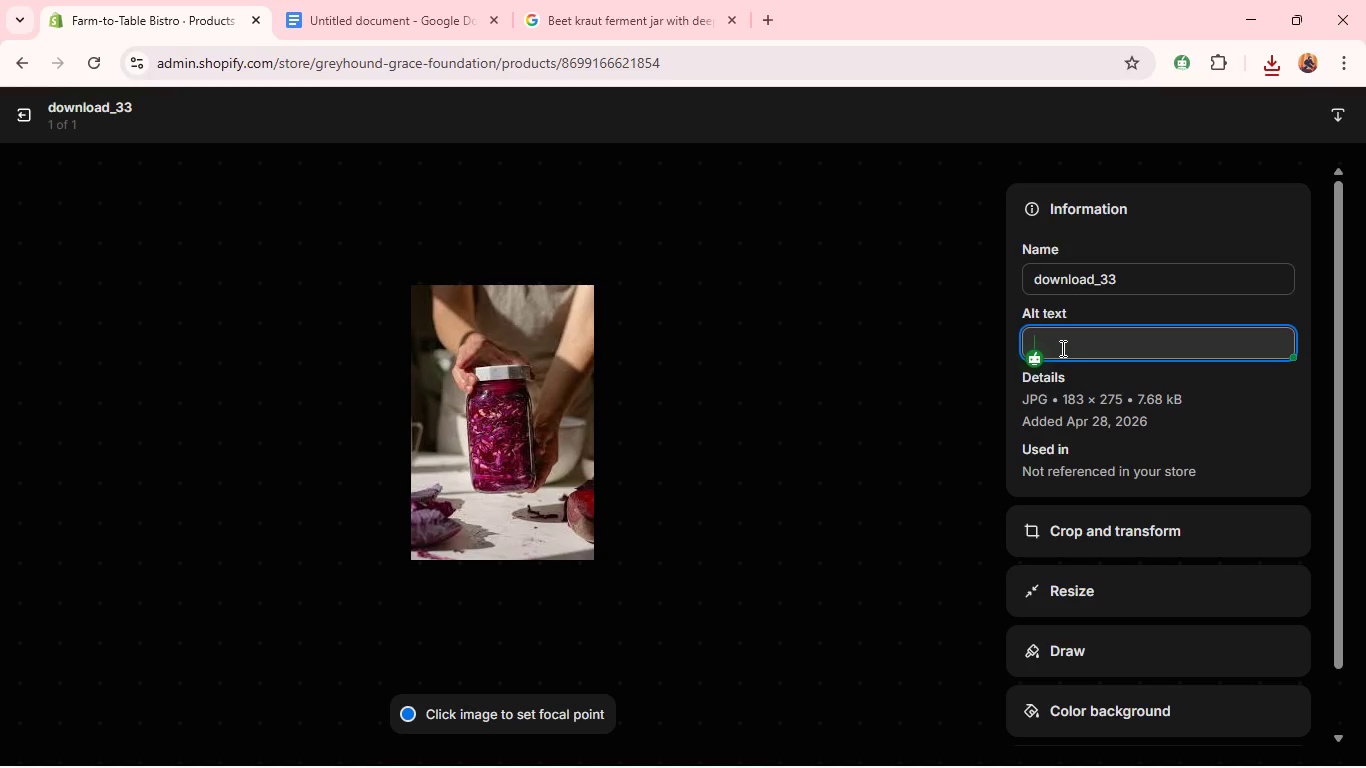 
wait(5.33)
 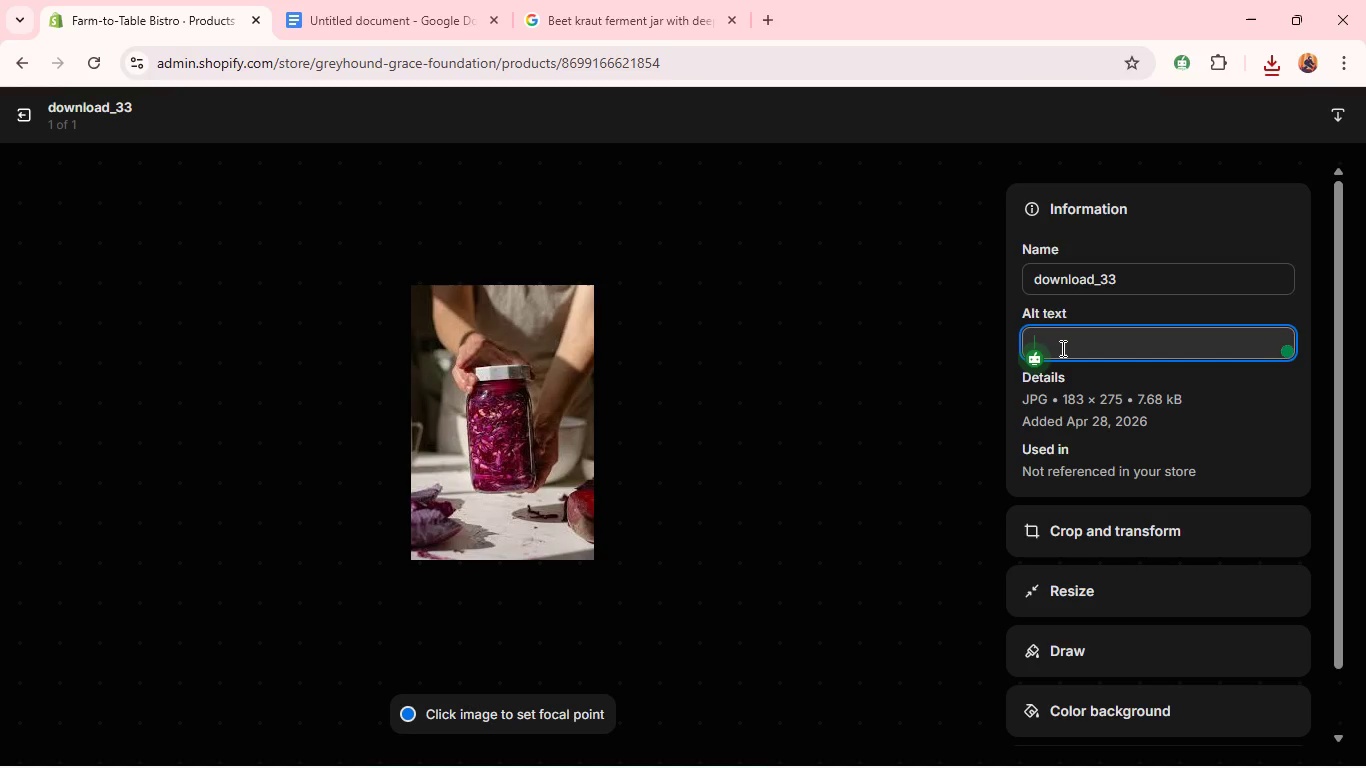 
type(Beet kraut ferment jar with deep red cabbage and earthy tom)
key(Backspace)
type(nes,)
key(Backspace)
 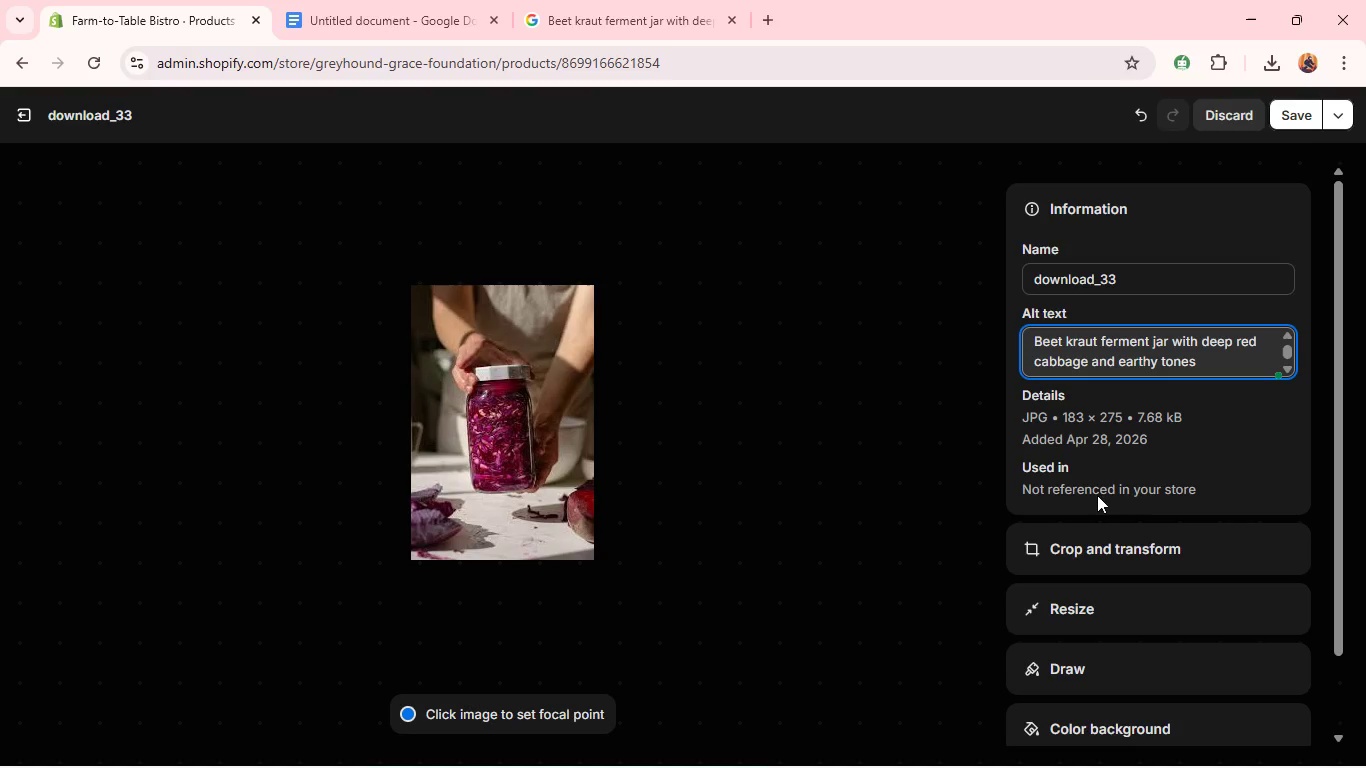 
left_click([1092, 540])
 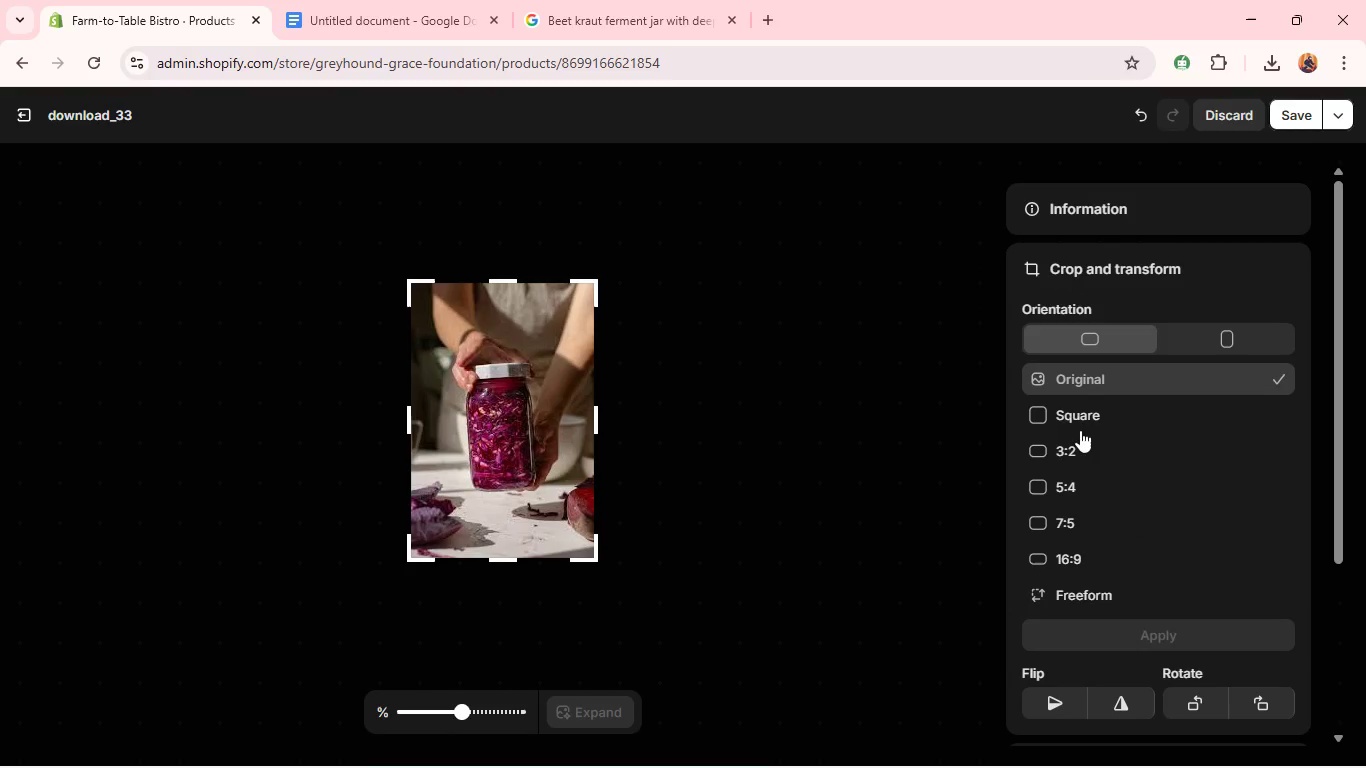 
left_click([1082, 407])
 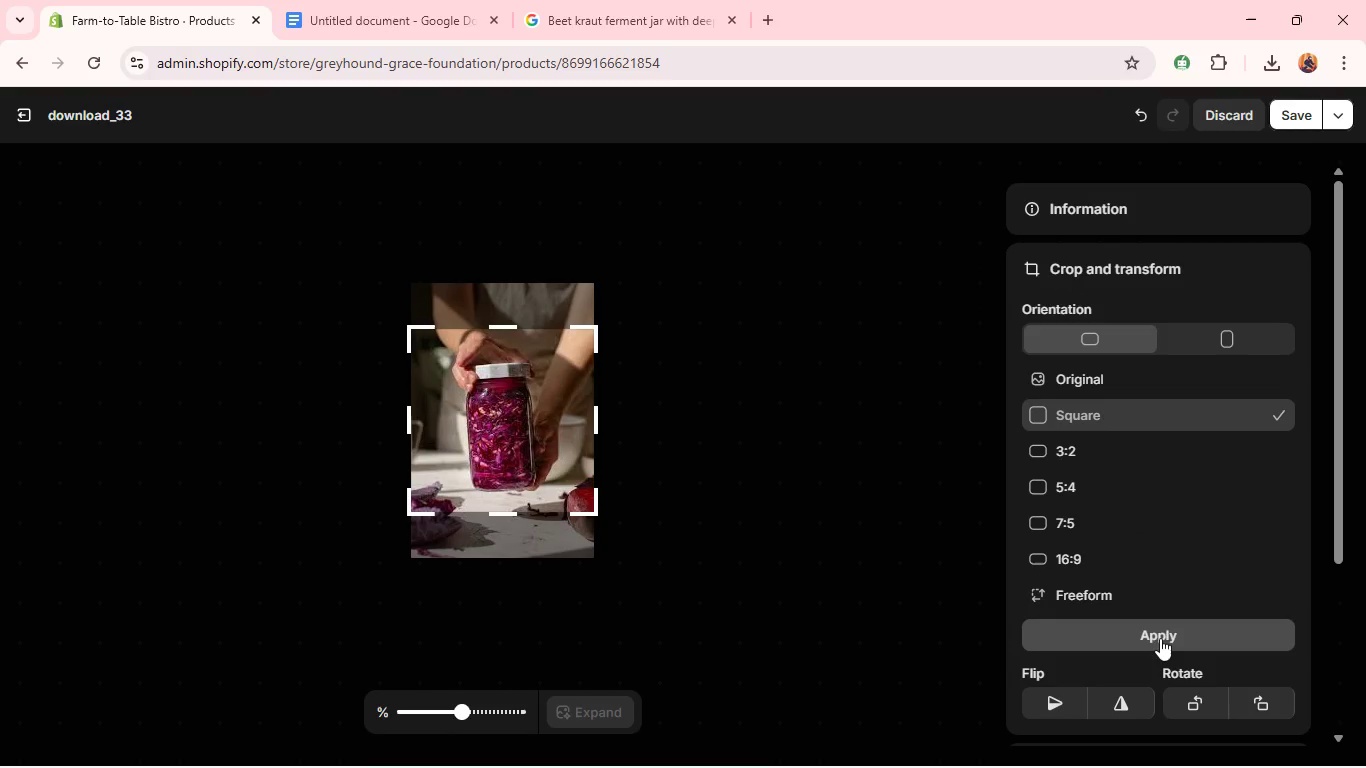 
left_click([1160, 638])
 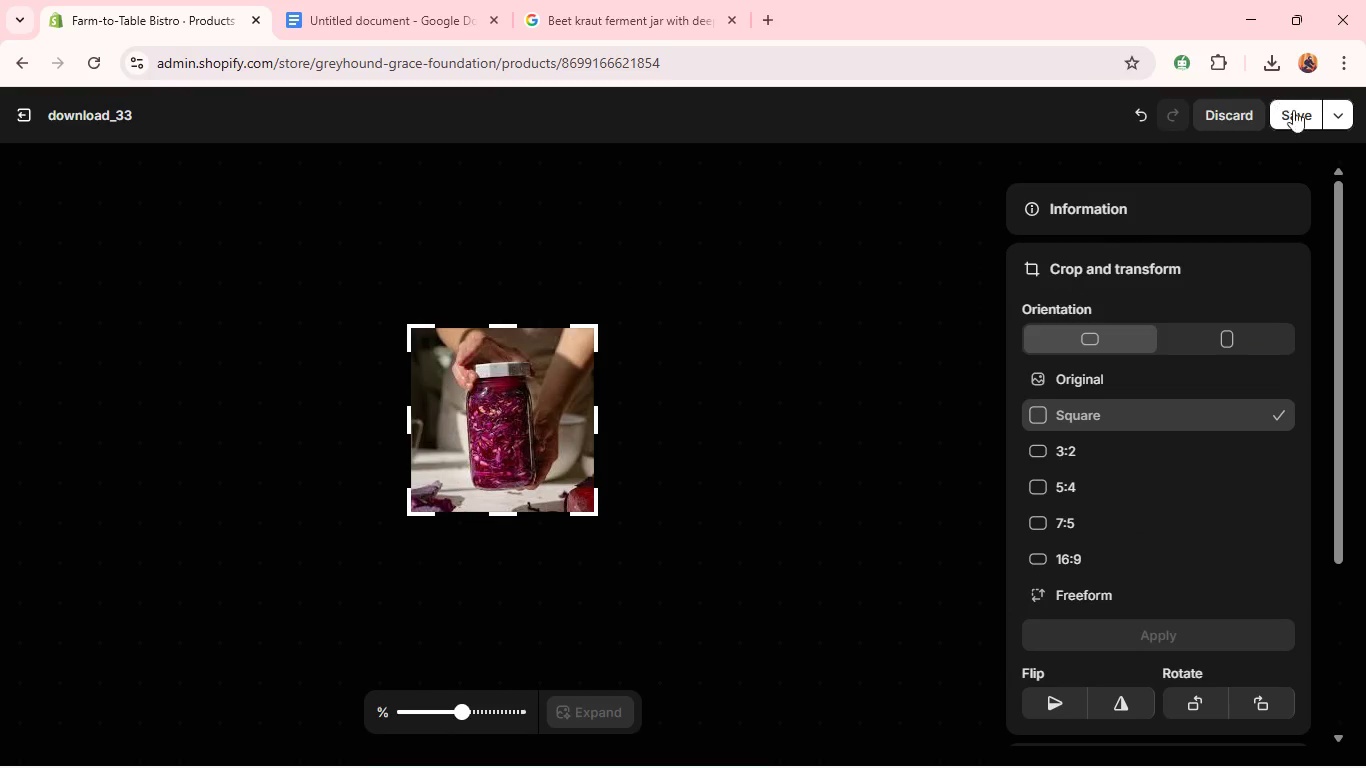 
left_click([1300, 121])
 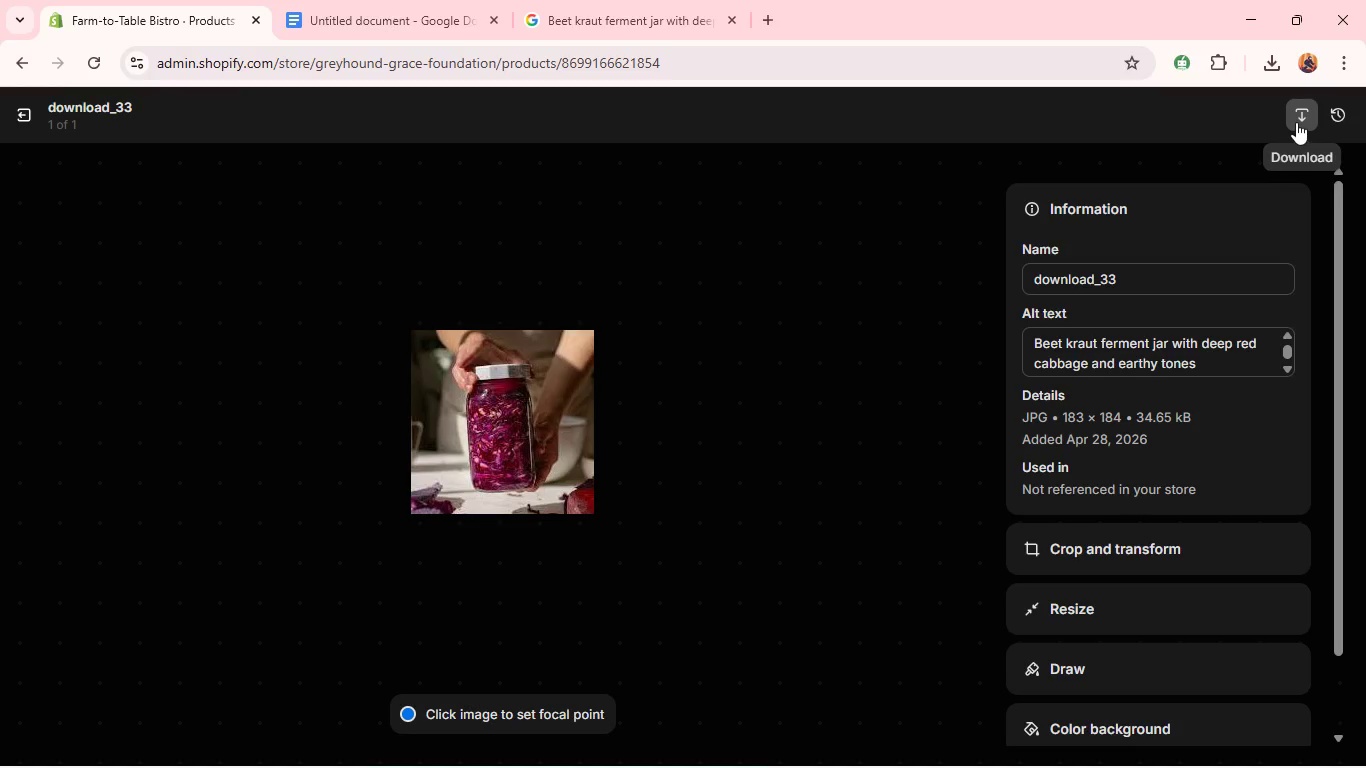 
wait(102.7)
 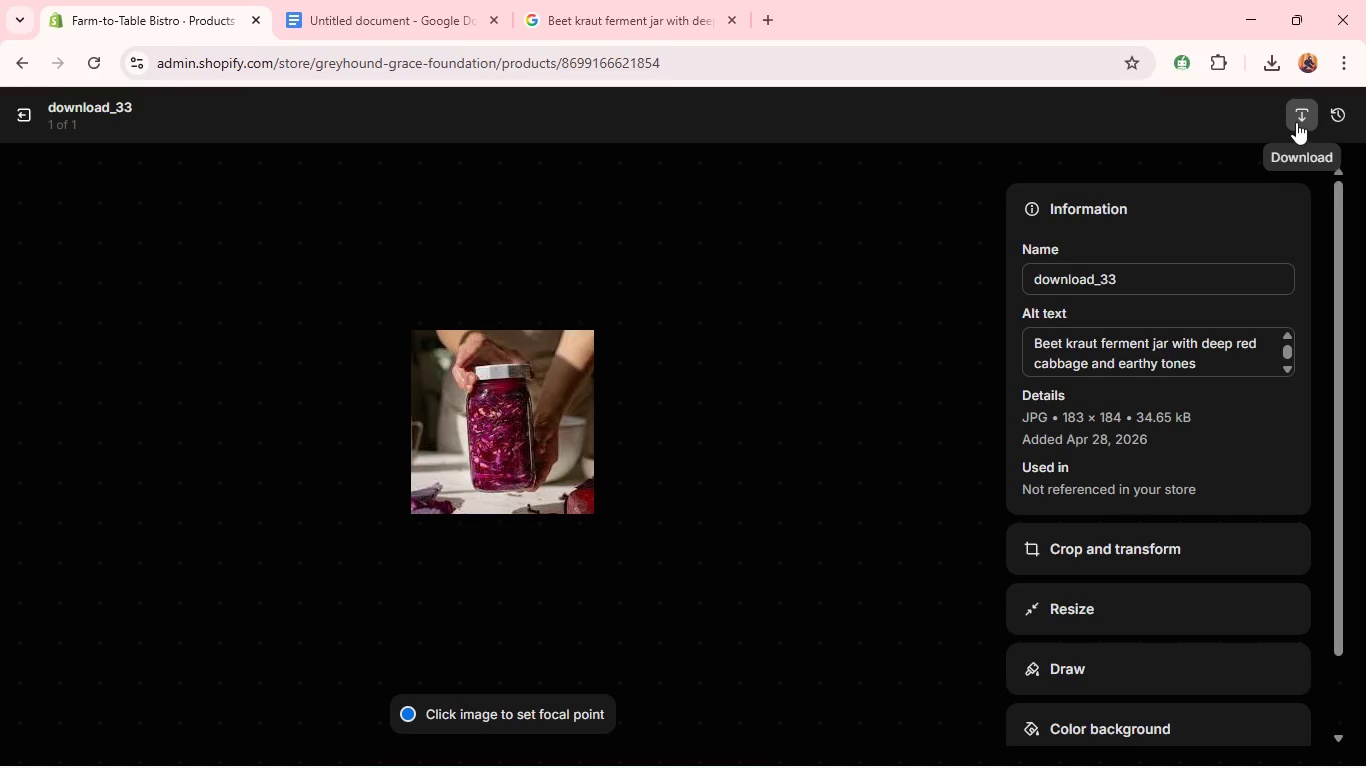 
left_click([28, 114])
 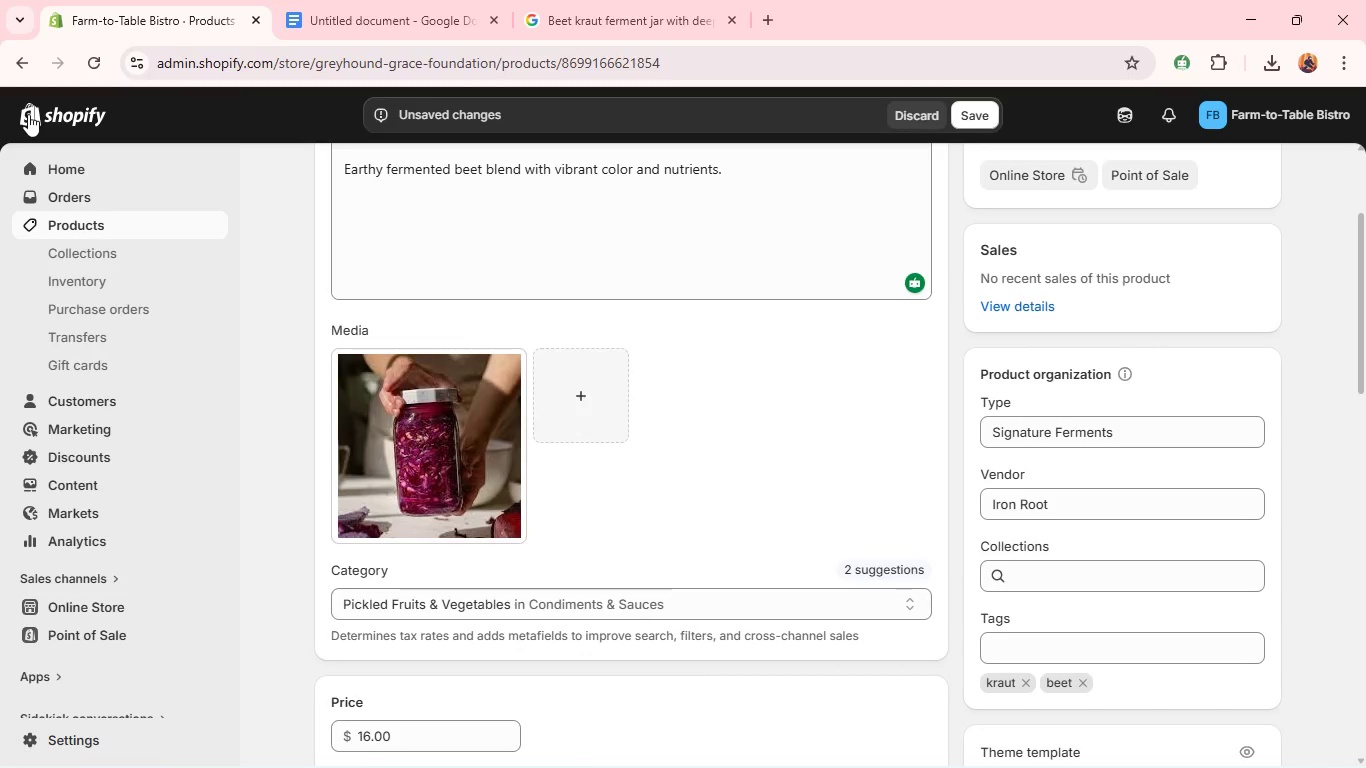 
wait(9.81)
 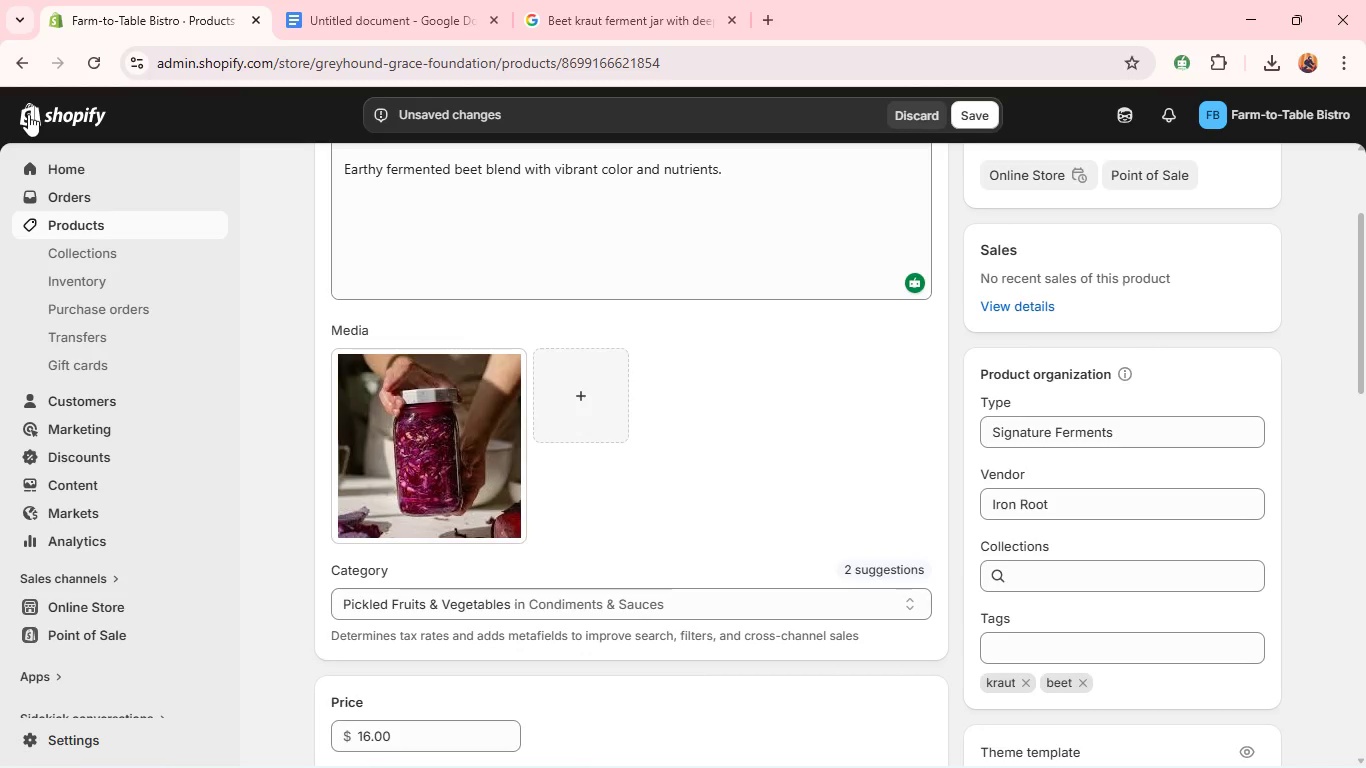 
left_click([967, 119])
 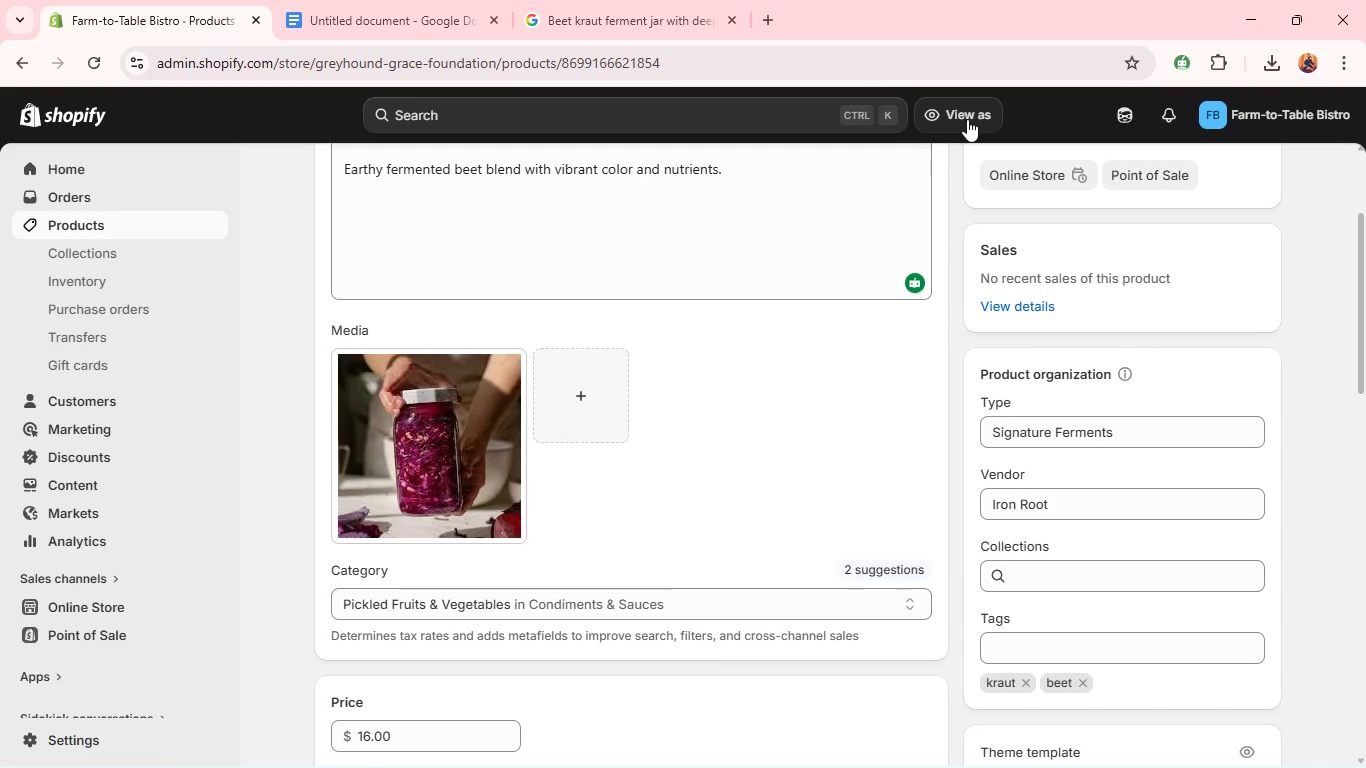 
wait(19.34)
 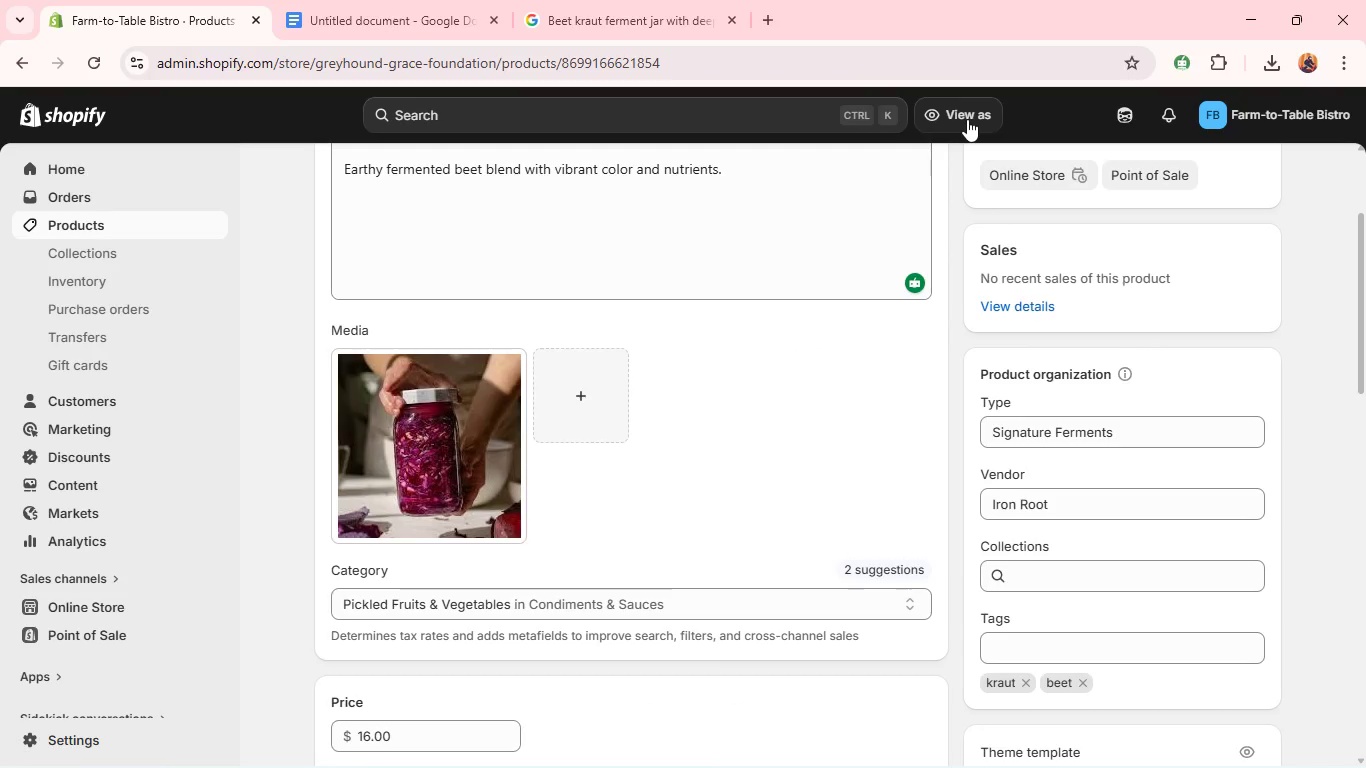 
double_click([470, 457])
 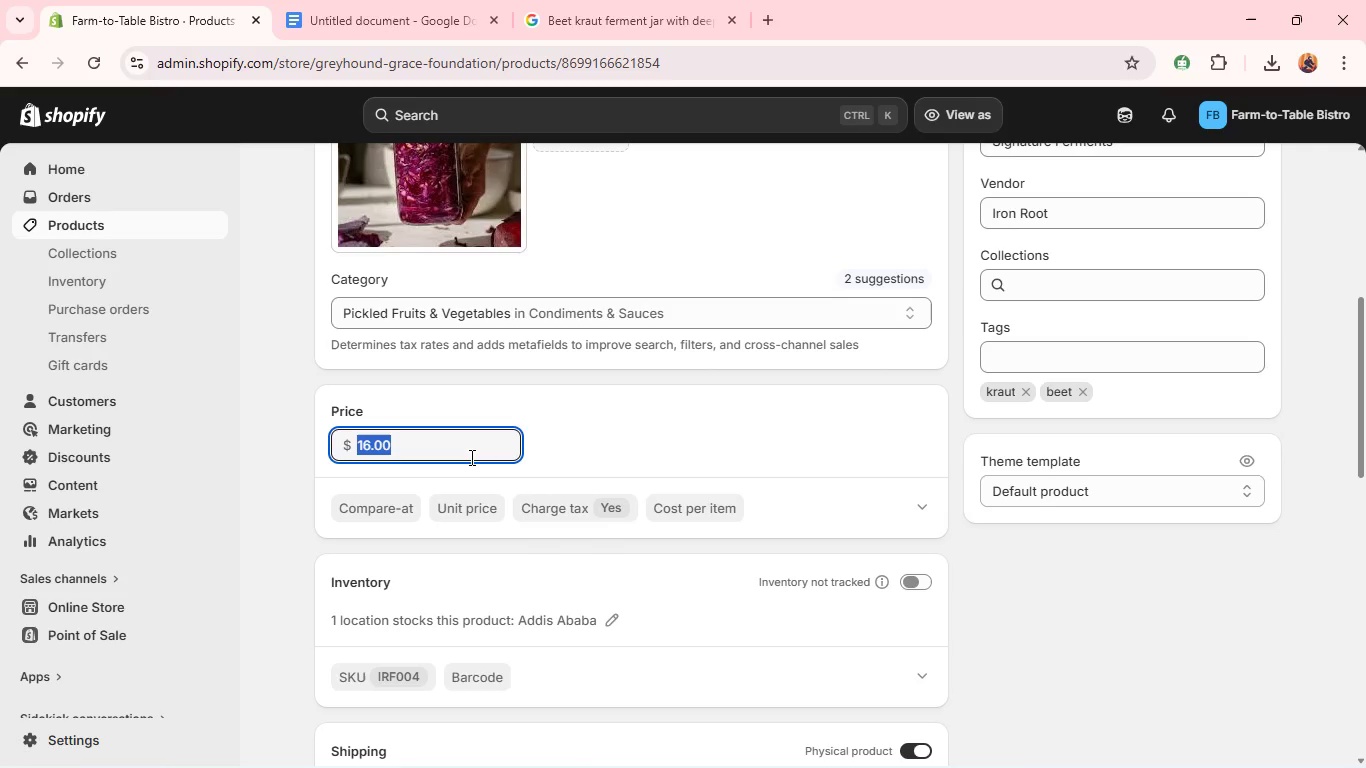 
triple_click([470, 457])
 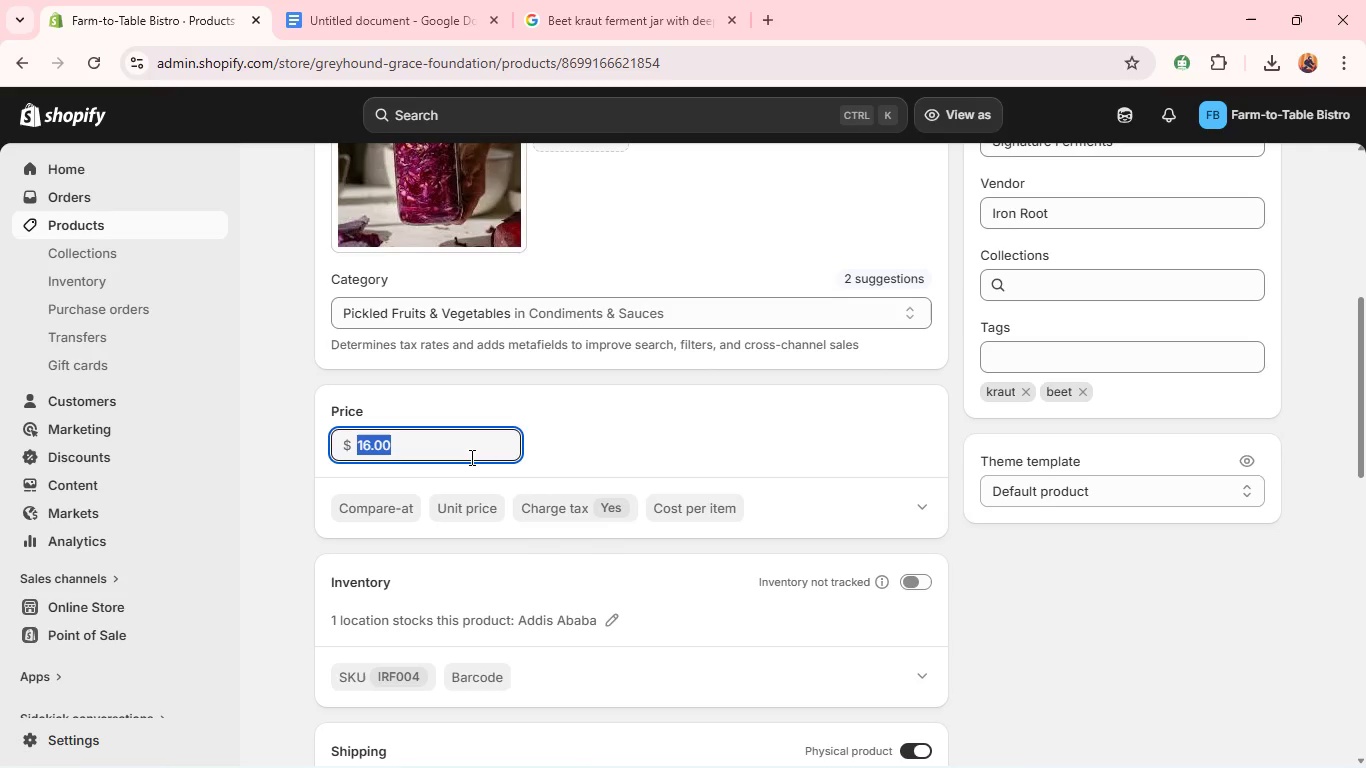 
type(13.99)
 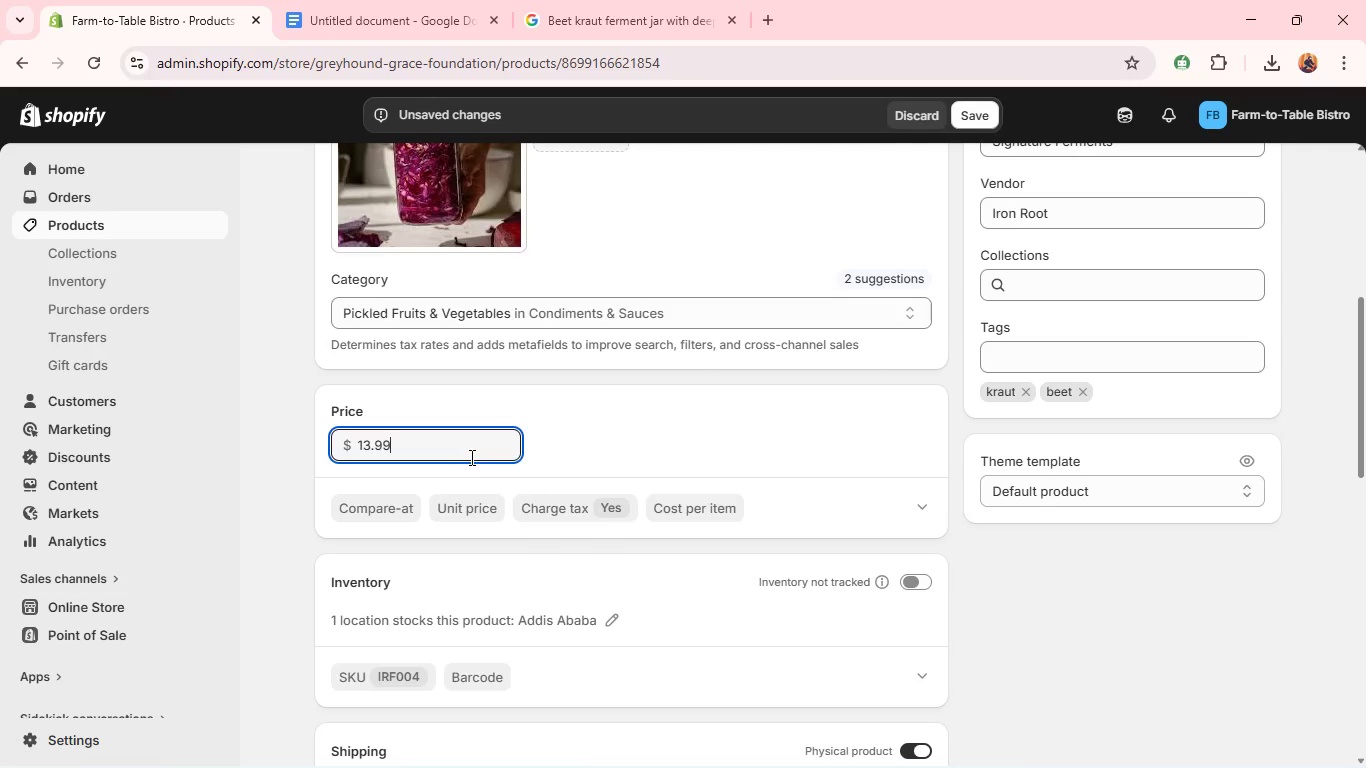 
mouse_move([509, 534])
 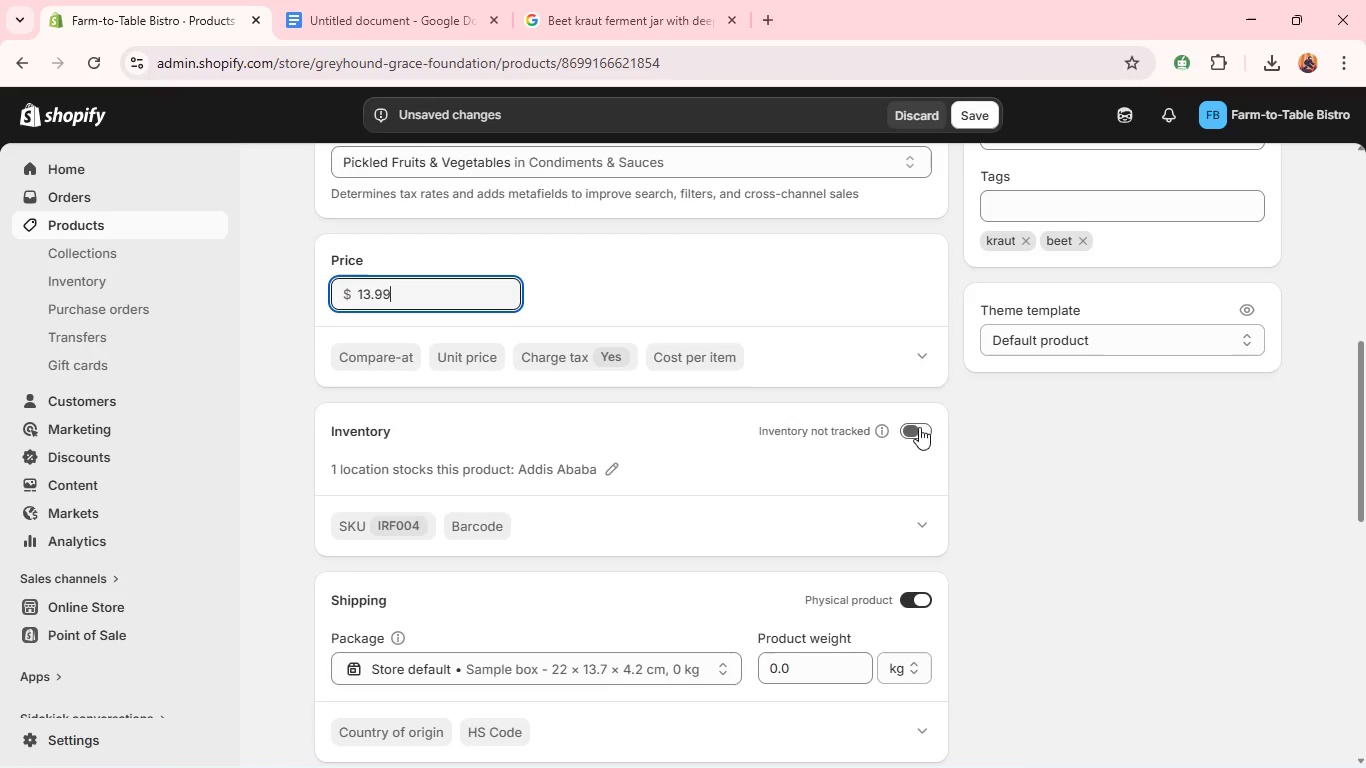 
left_click([919, 427])
 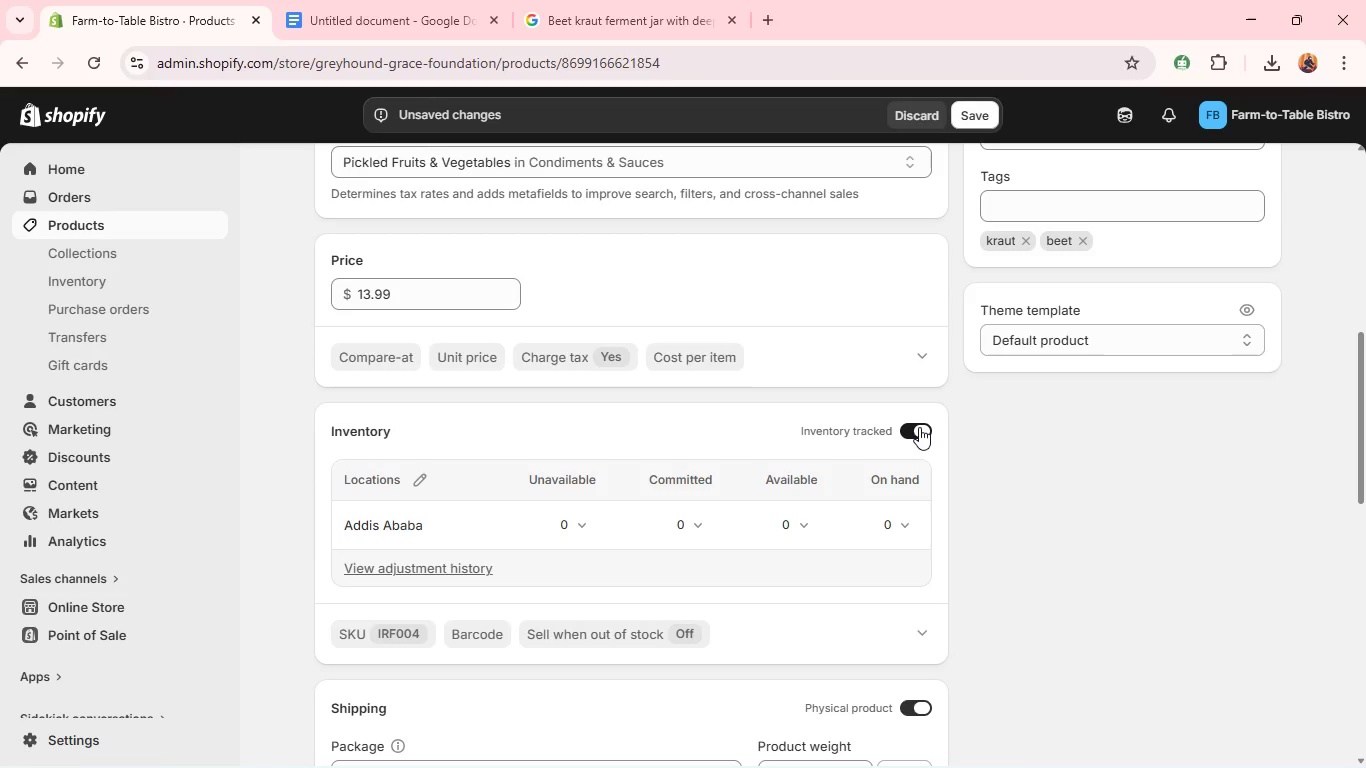 
wait(9.51)
 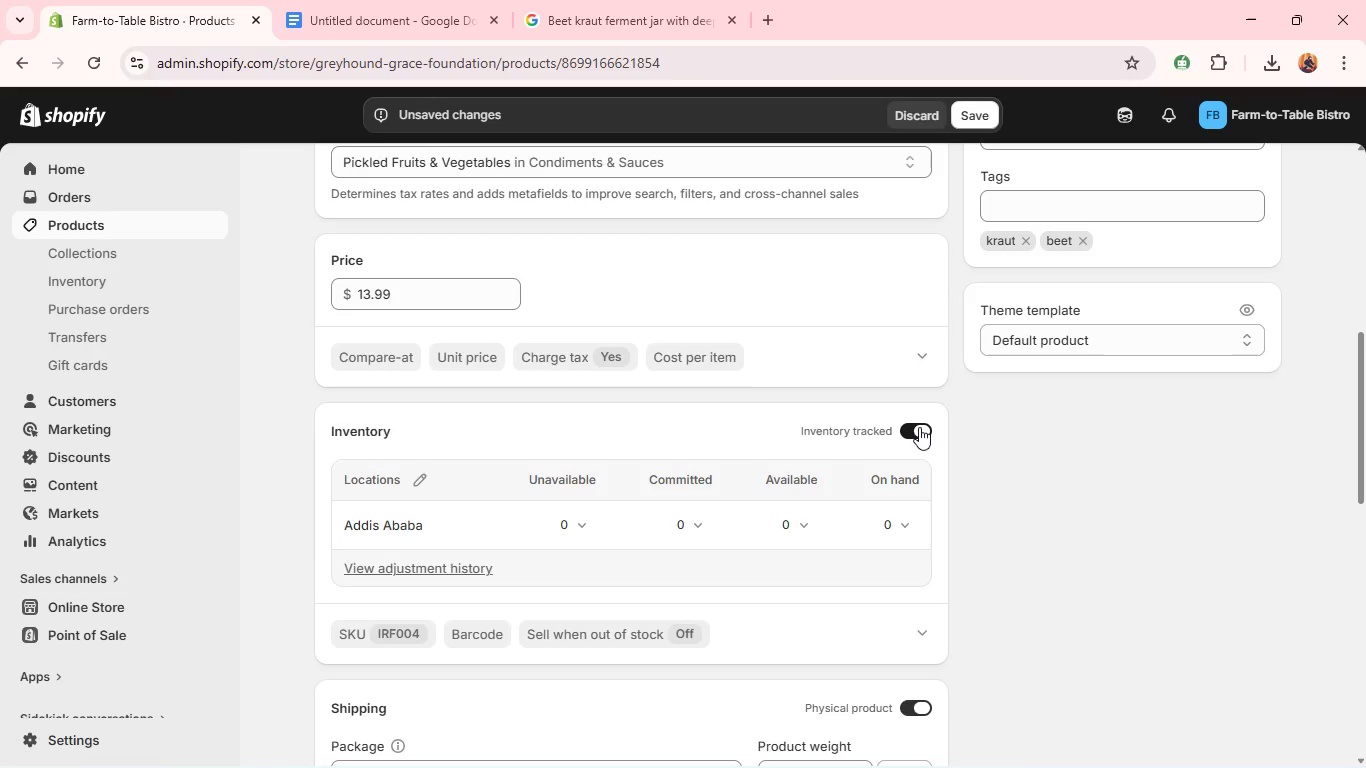 
left_click([892, 532])
 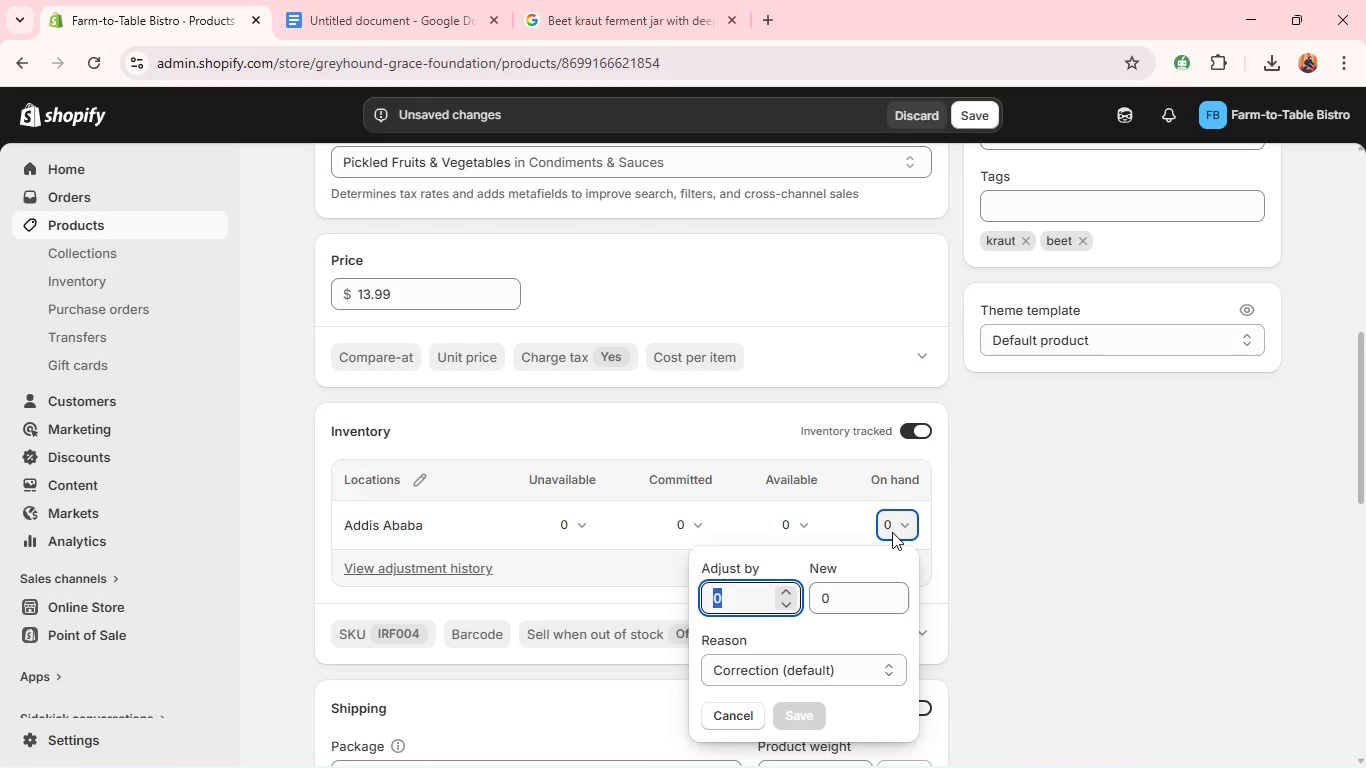 
type(10)
 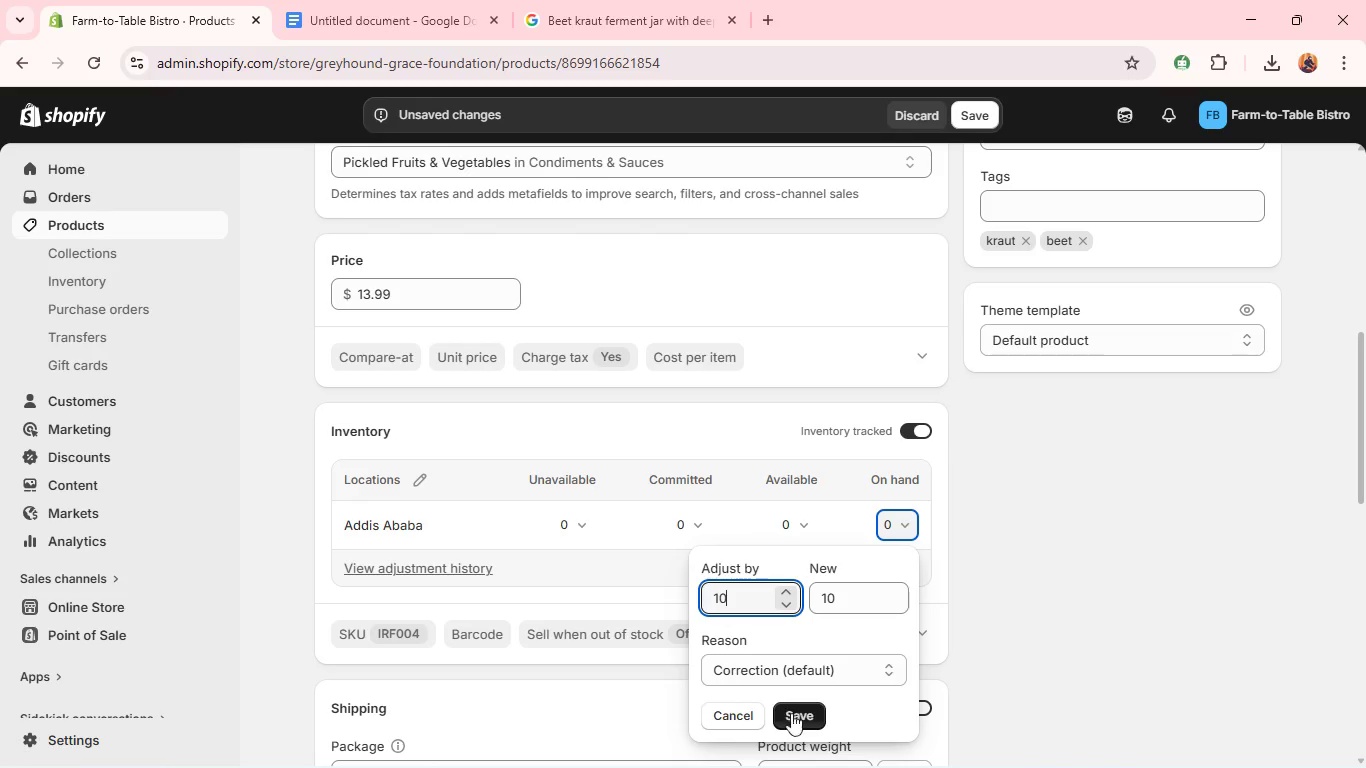 
left_click([790, 715])
 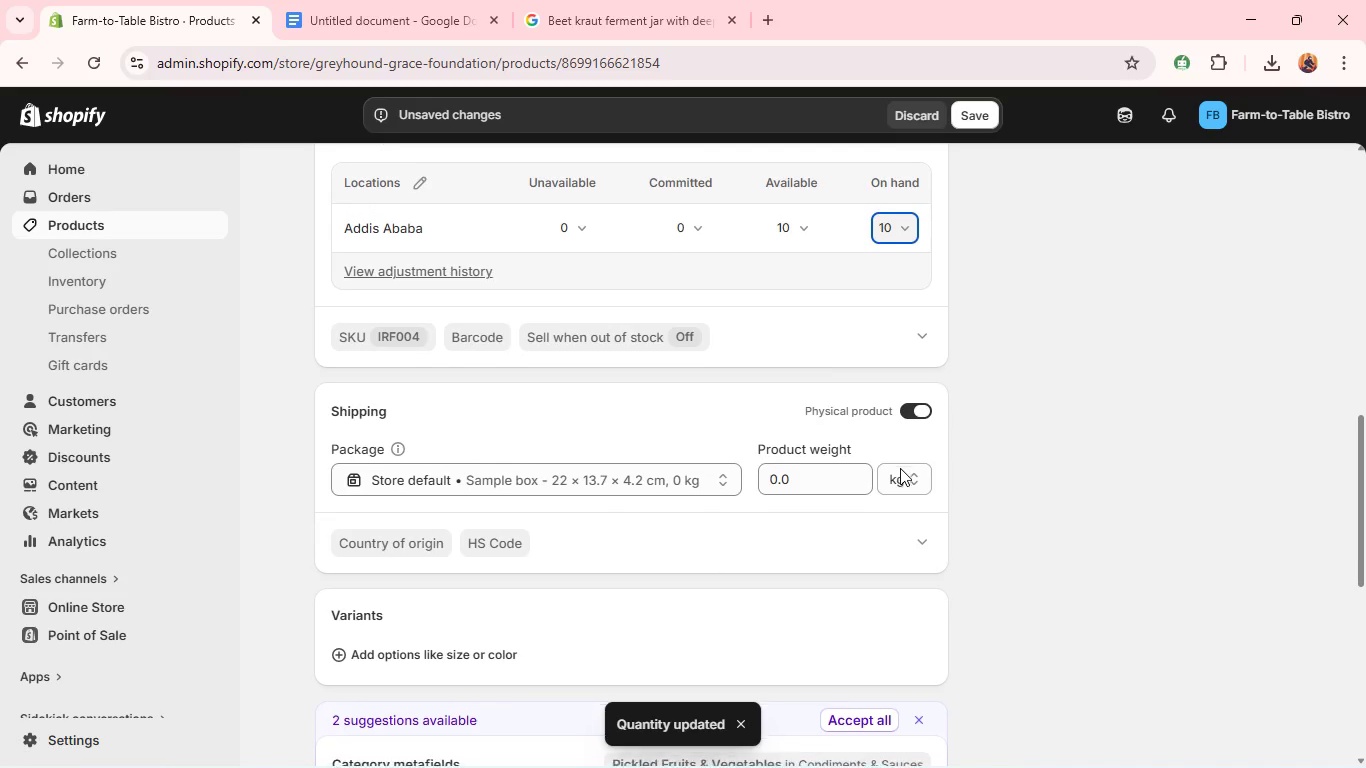 
double_click([796, 480])
 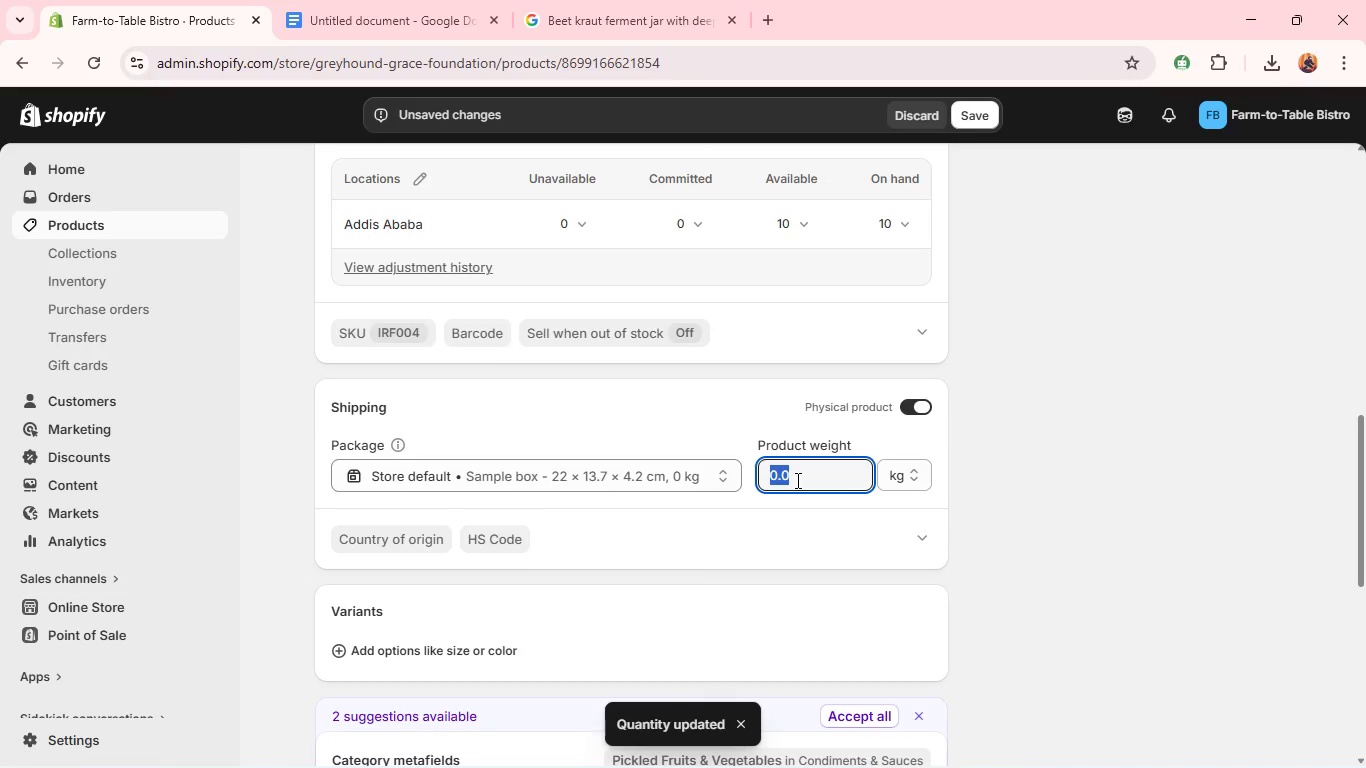 
triple_click([796, 480])
 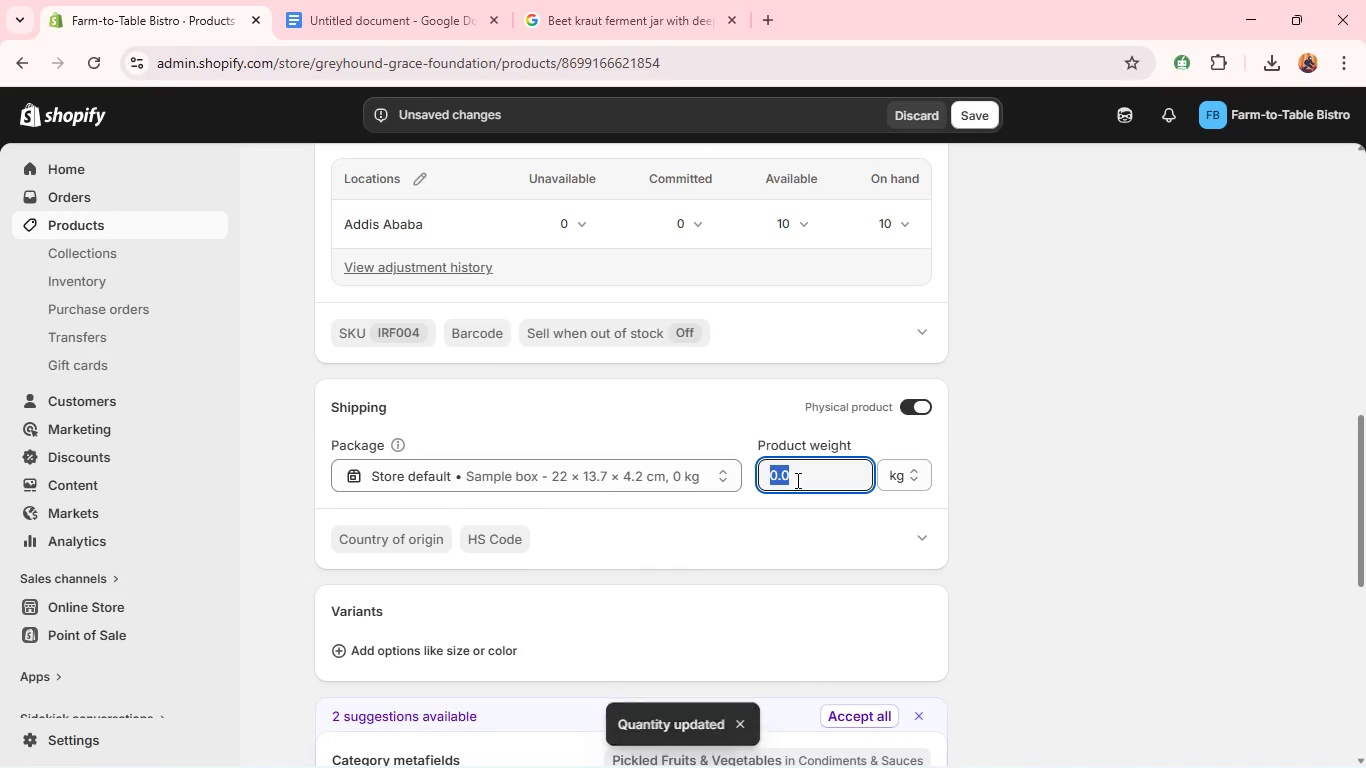 
type(16)
 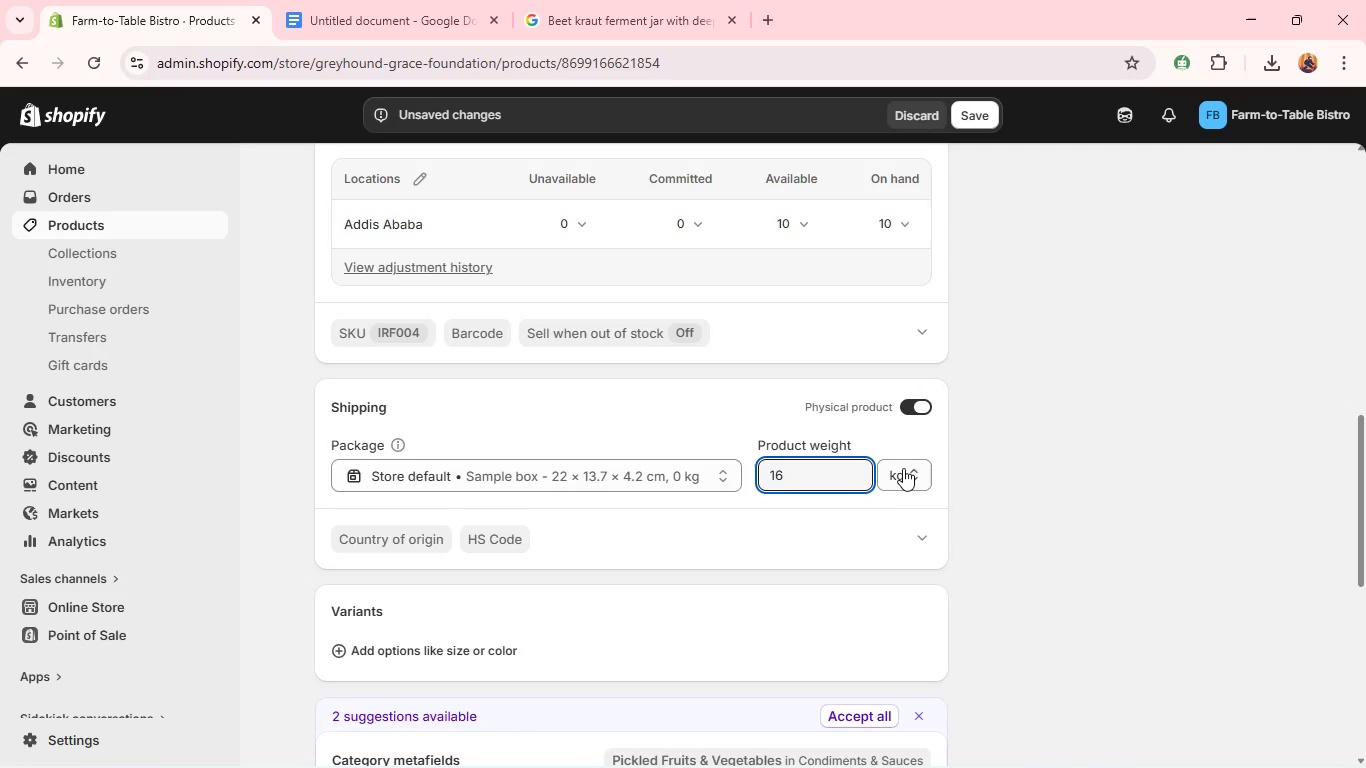 
left_click([907, 467])
 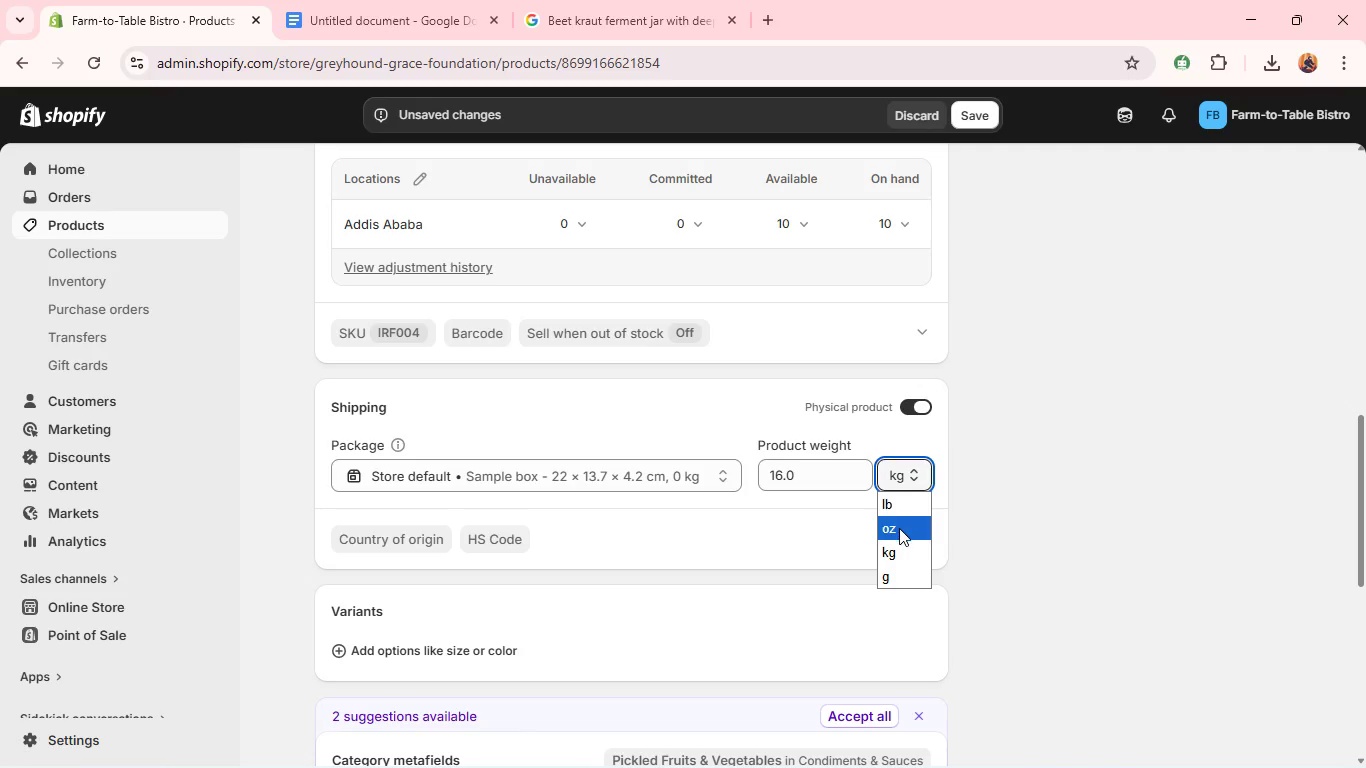 
left_click([899, 528])
 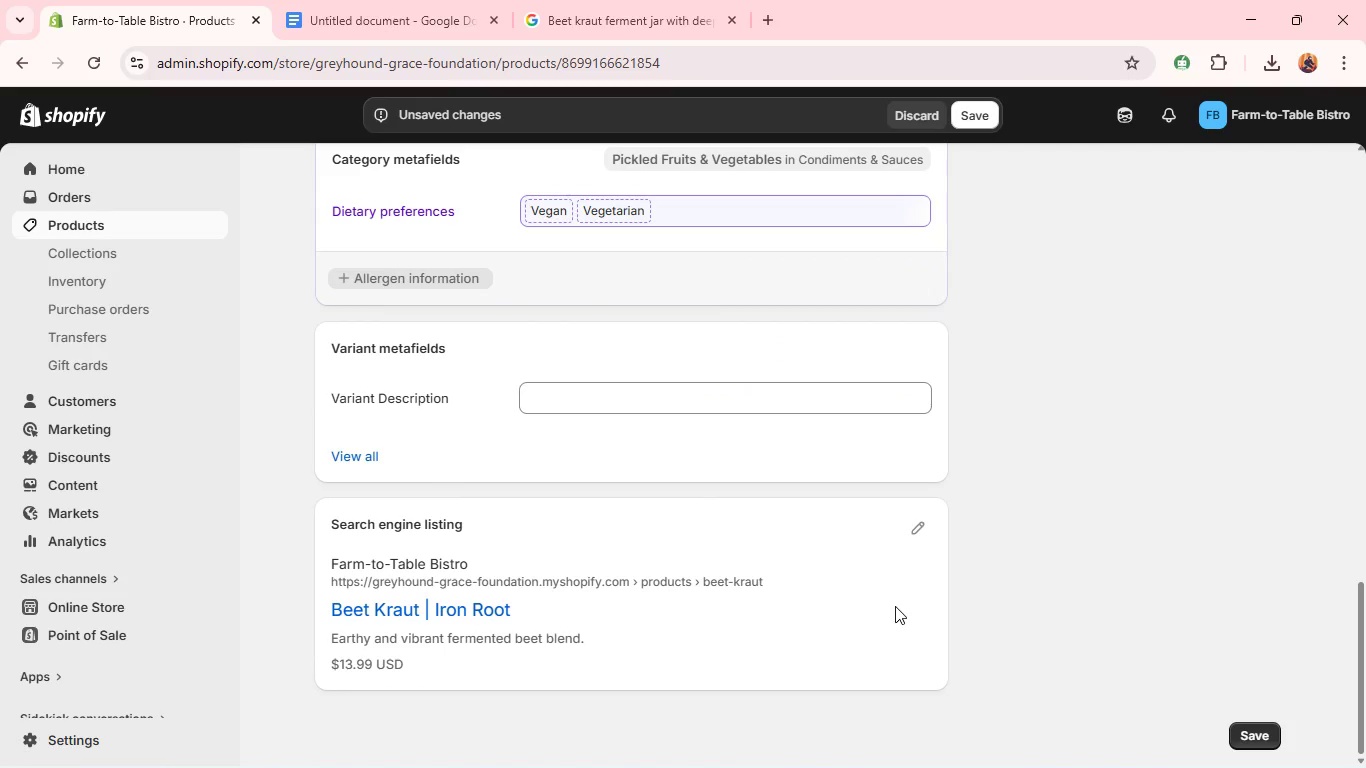 
left_click([918, 524])
 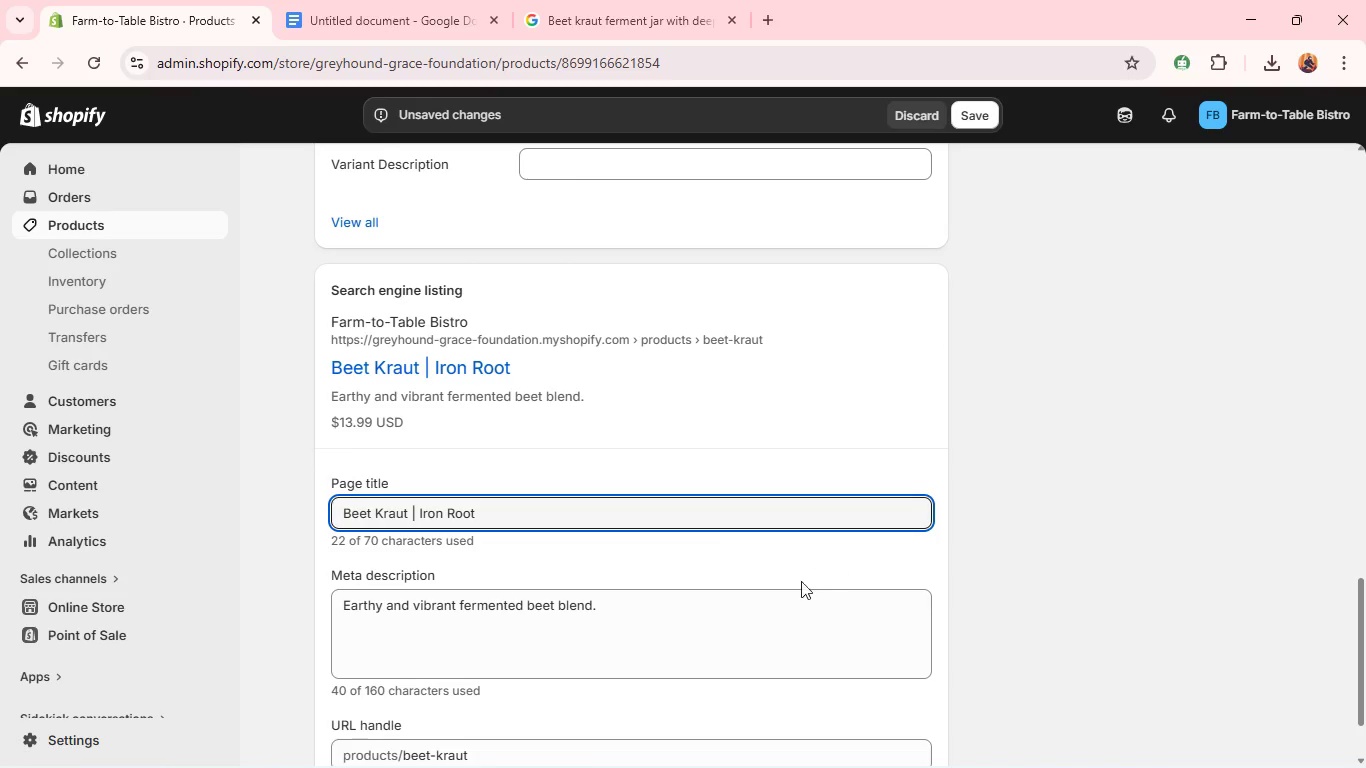 
double_click([786, 600])
 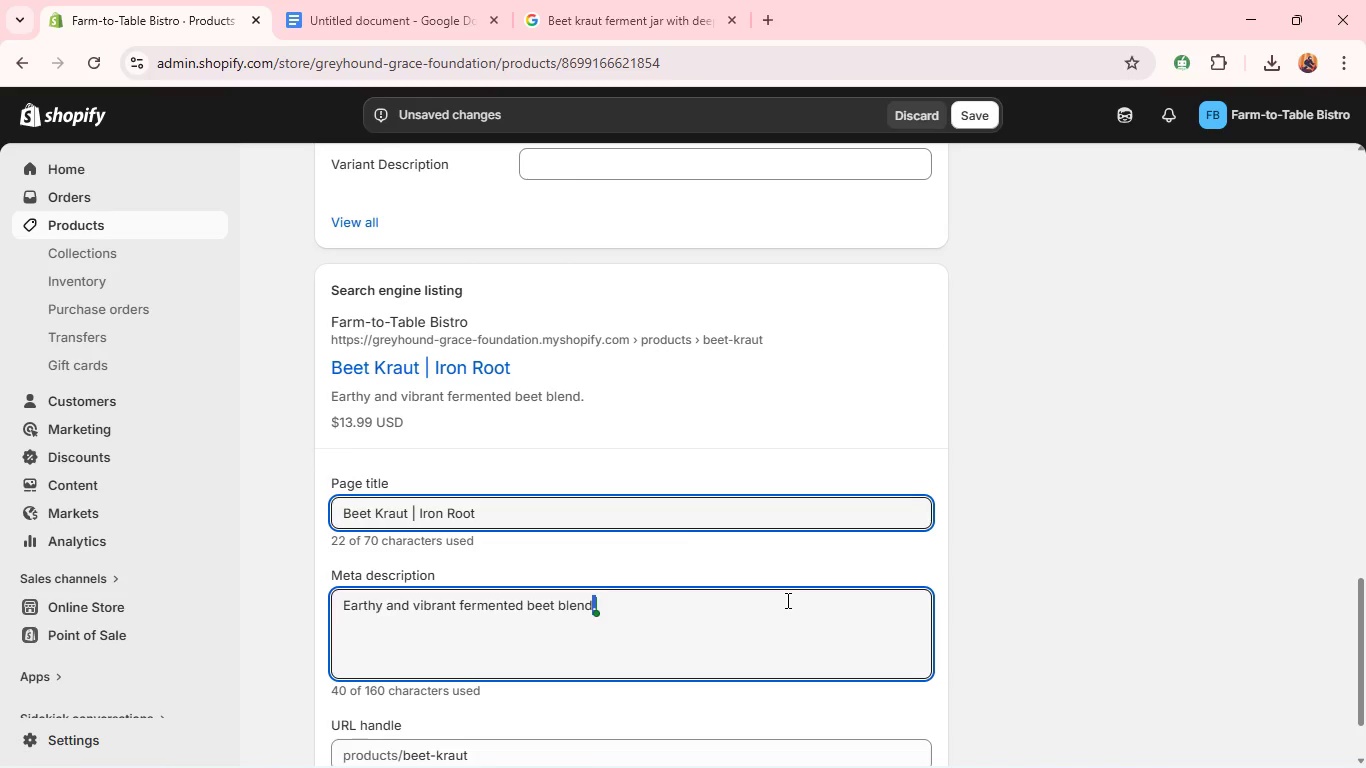 
triple_click([786, 600])
 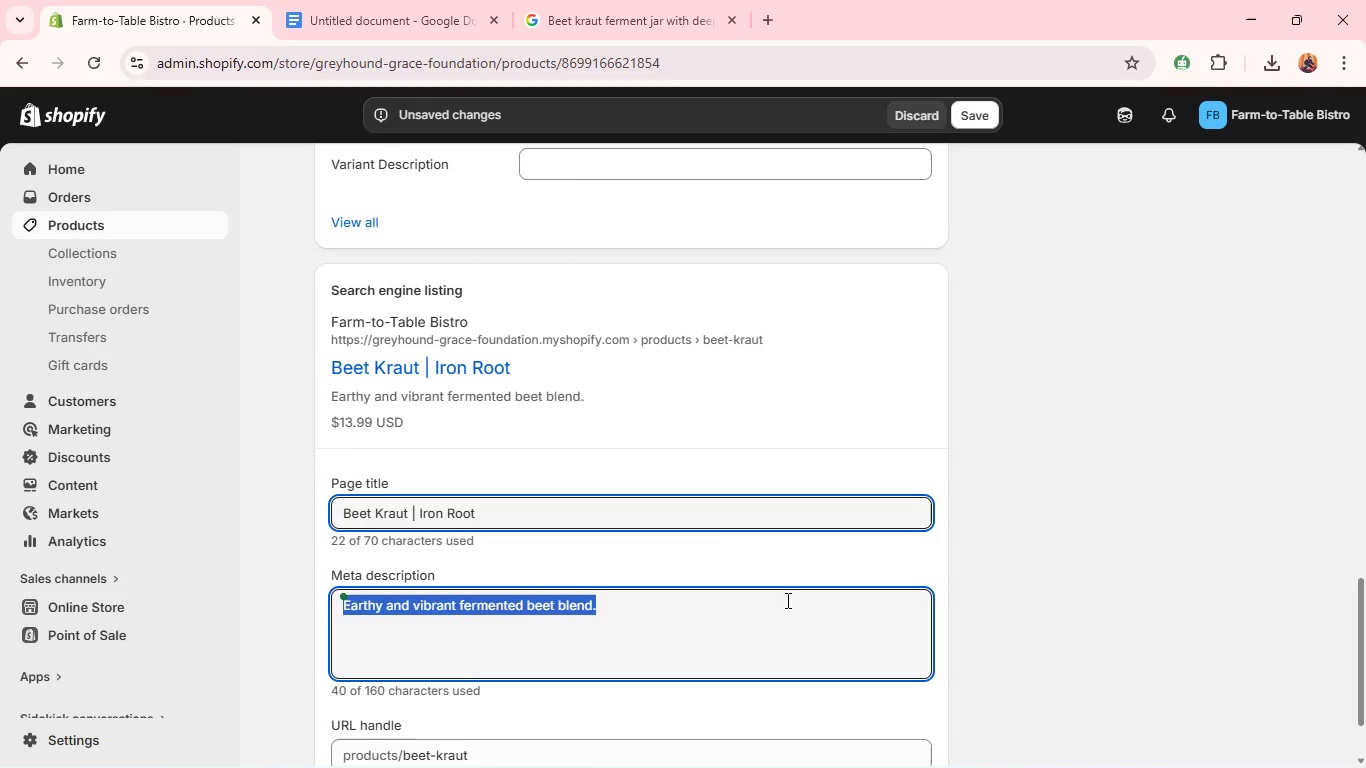 
triple_click([786, 600])
 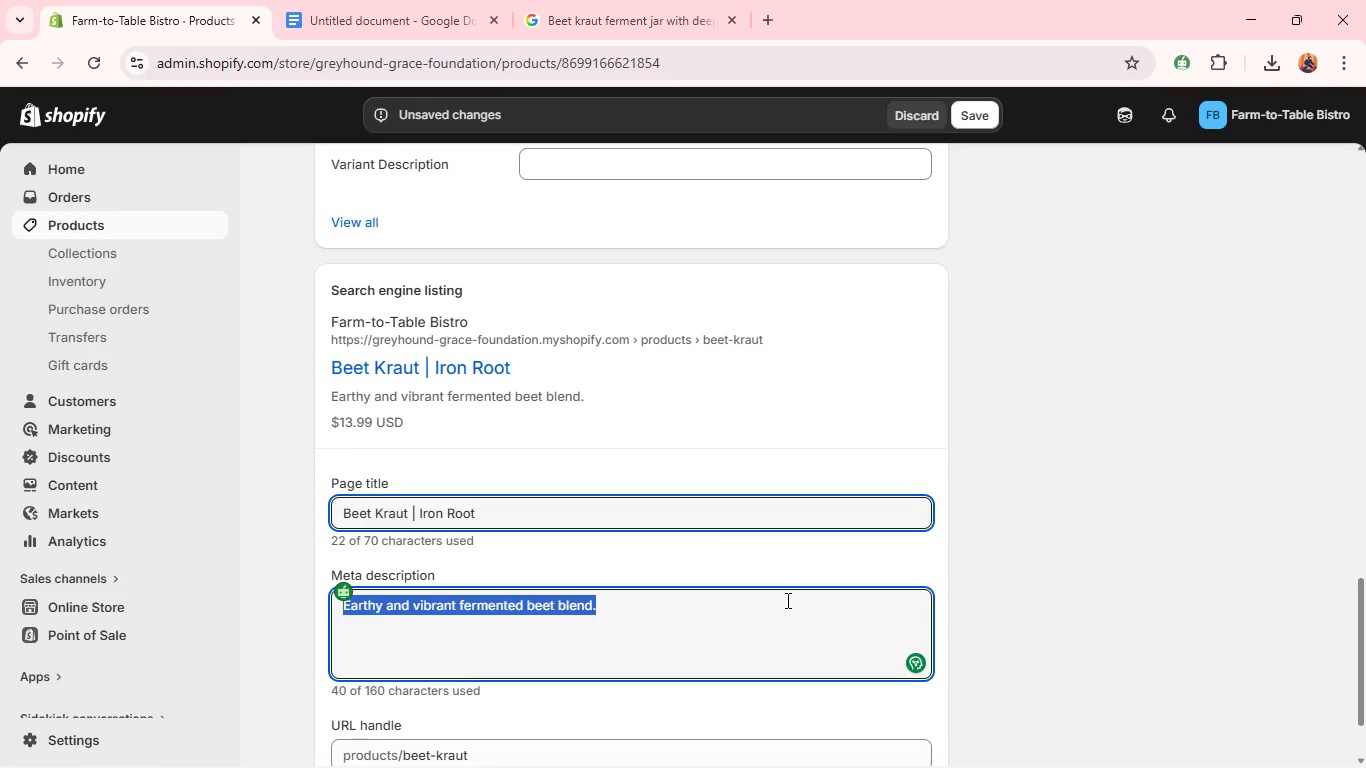 
type(Beet kraut packed with probiotics and earthy sweetness from natural fermentation. )
 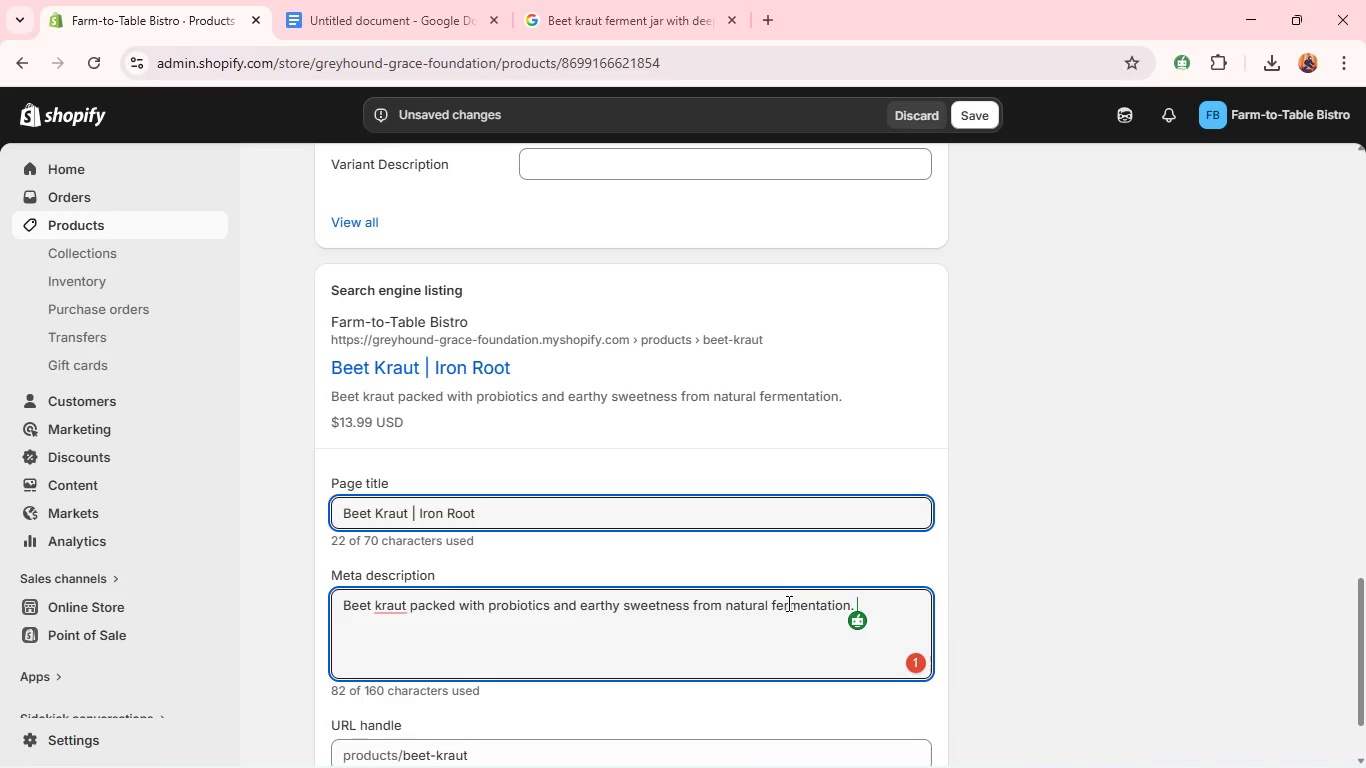 
wait(5.86)
 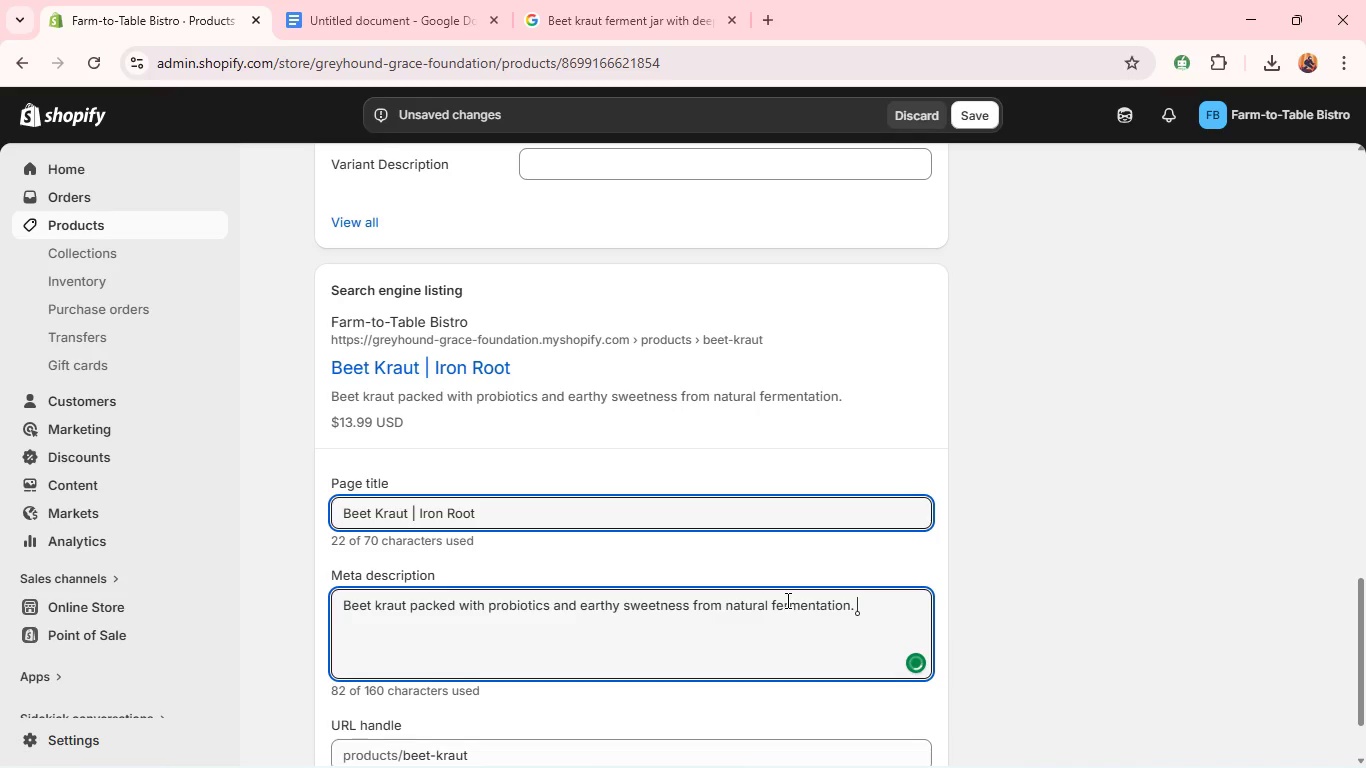 
left_click([393, 609])
 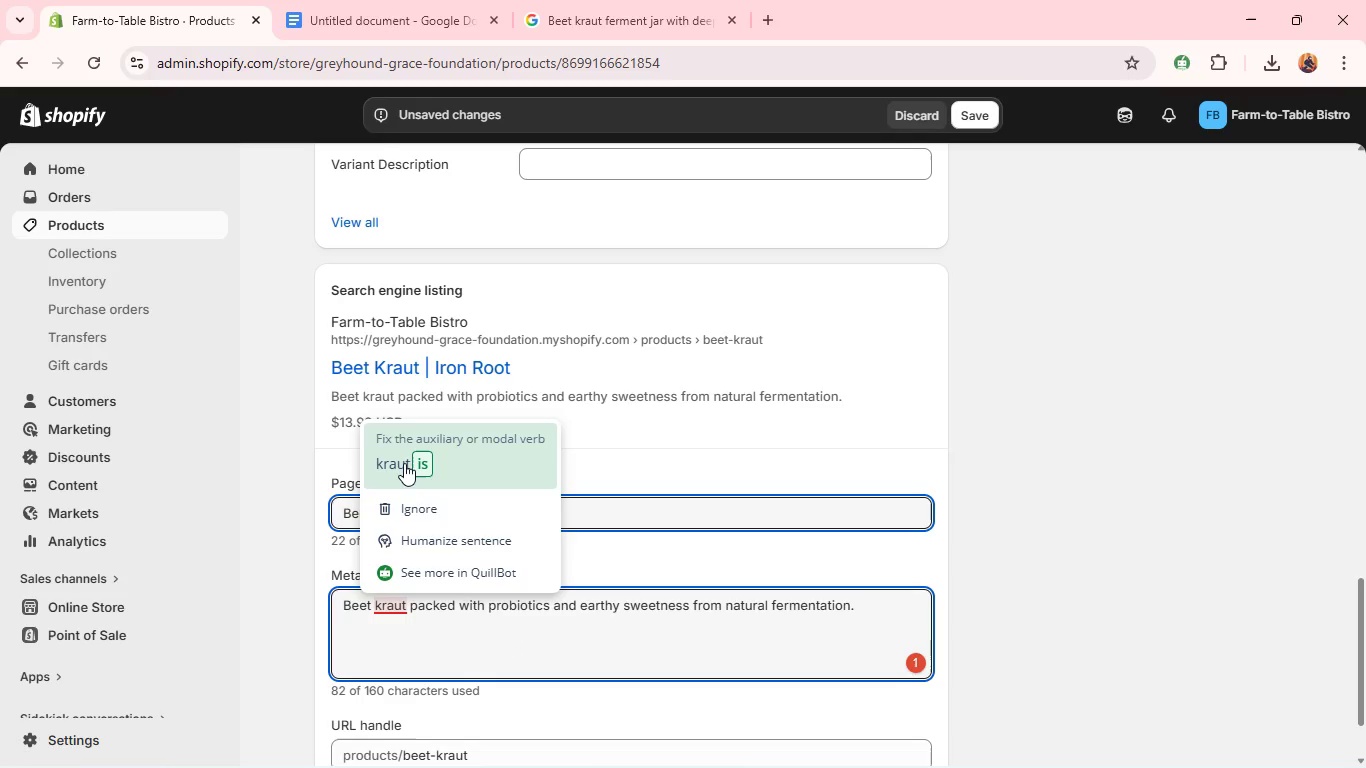 
left_click([404, 463])
 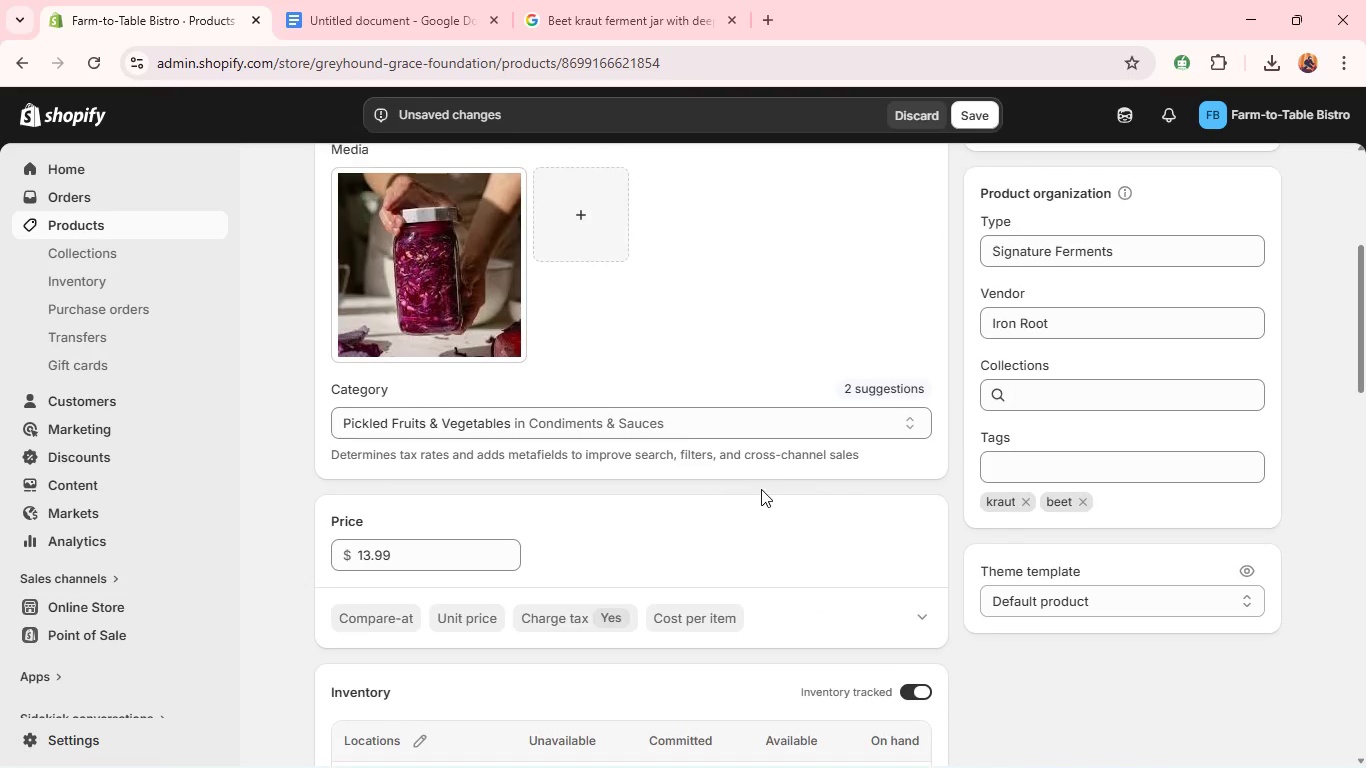 
wait(7.06)
 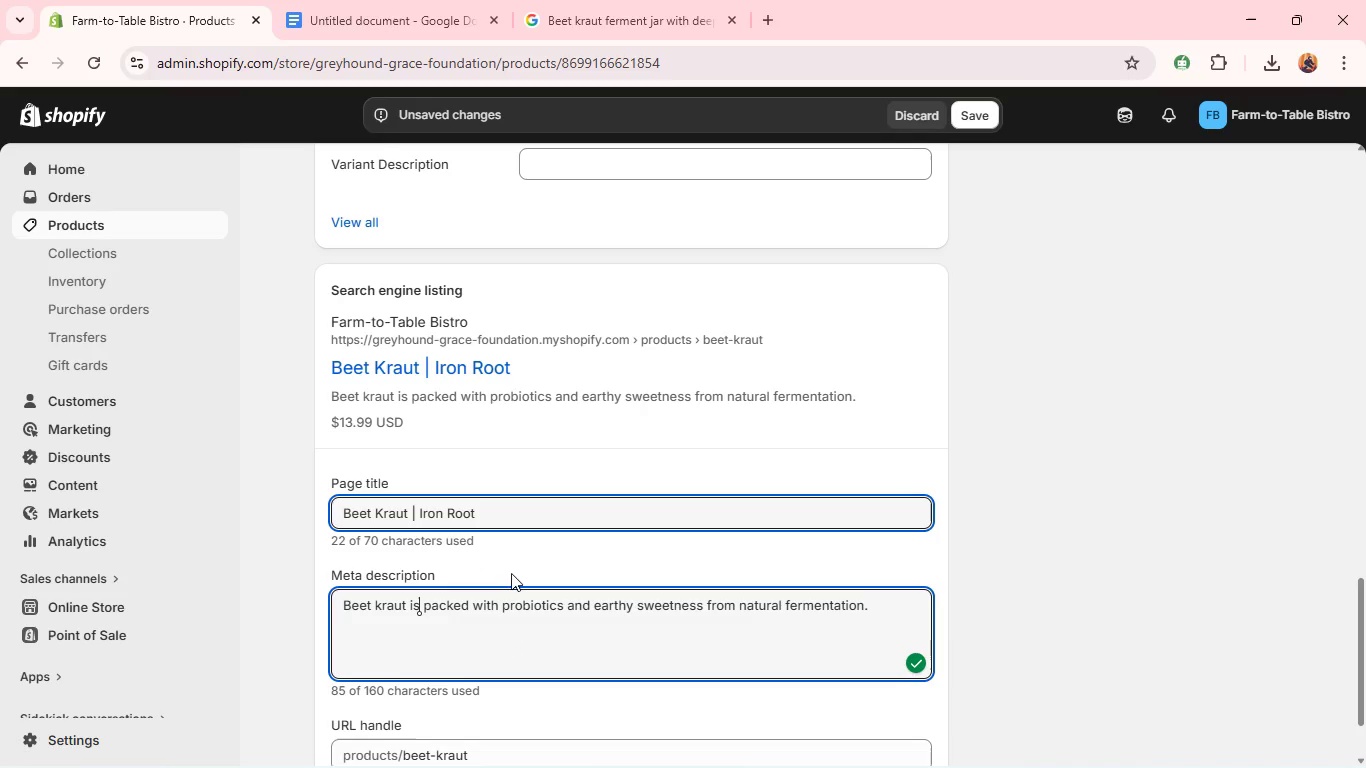 
left_click([1066, 393])
 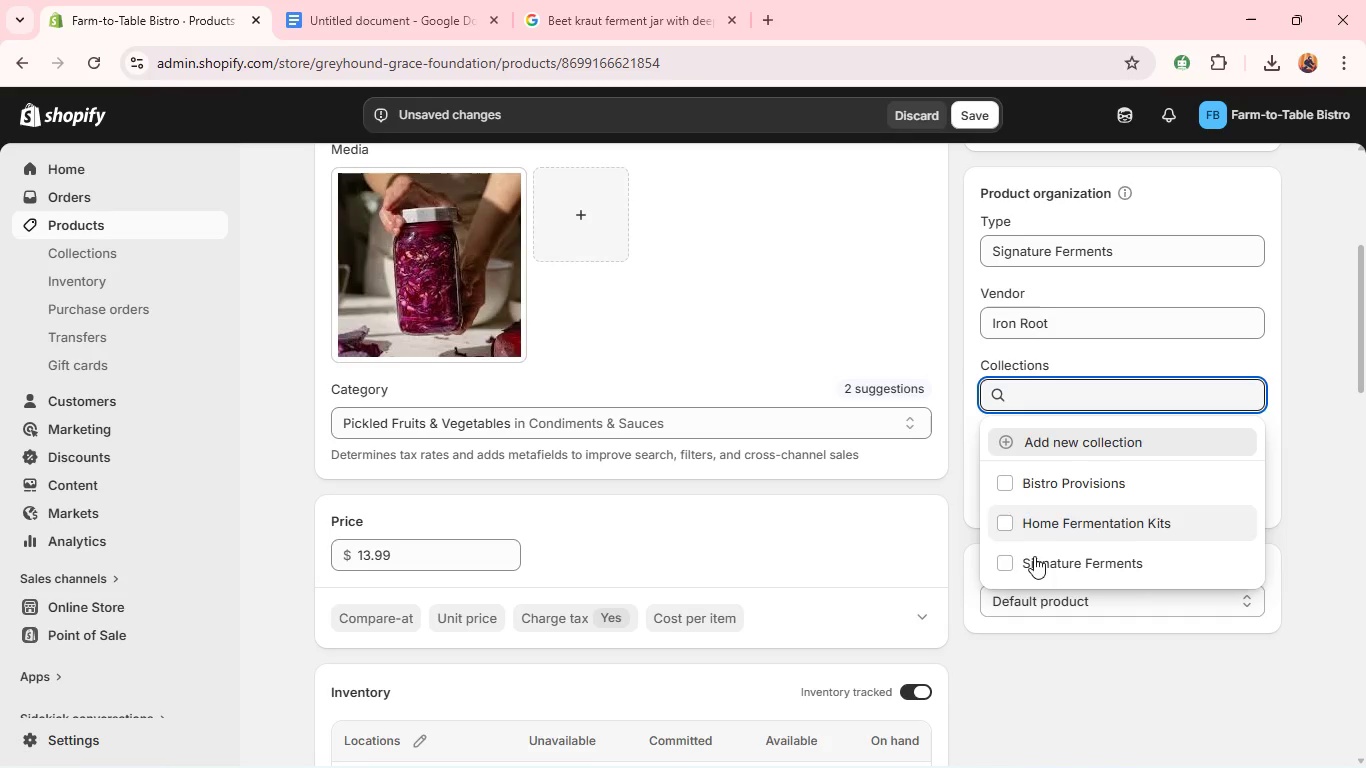 
left_click([1032, 563])
 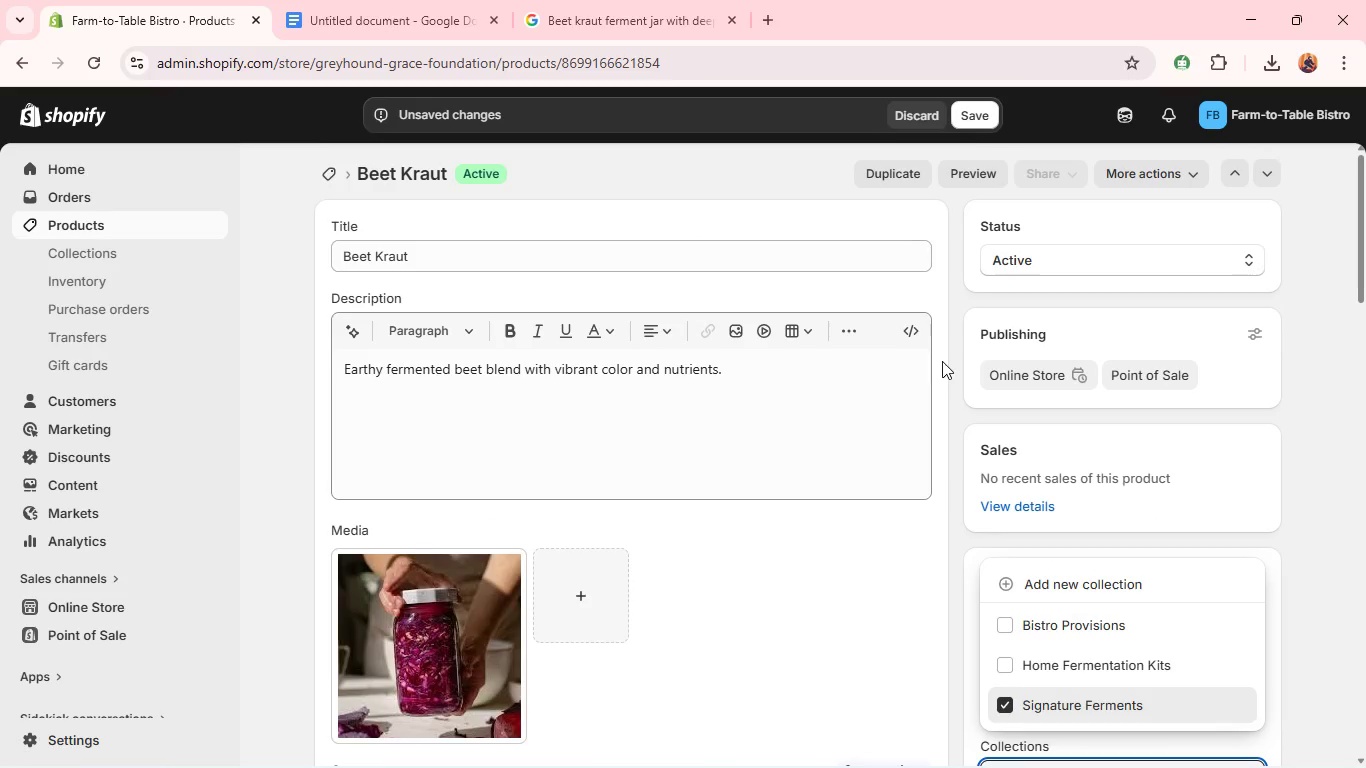 
left_click([968, 125])
 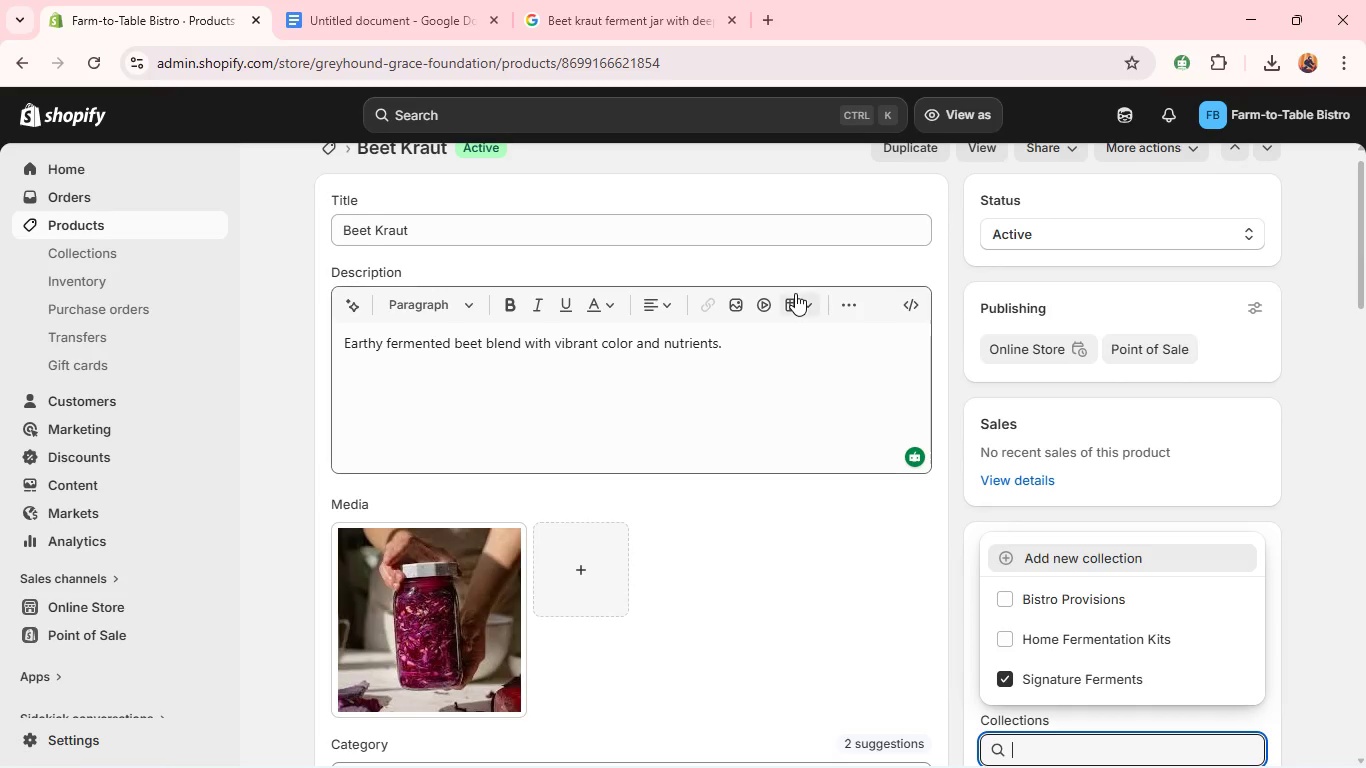 
wait(39.2)
 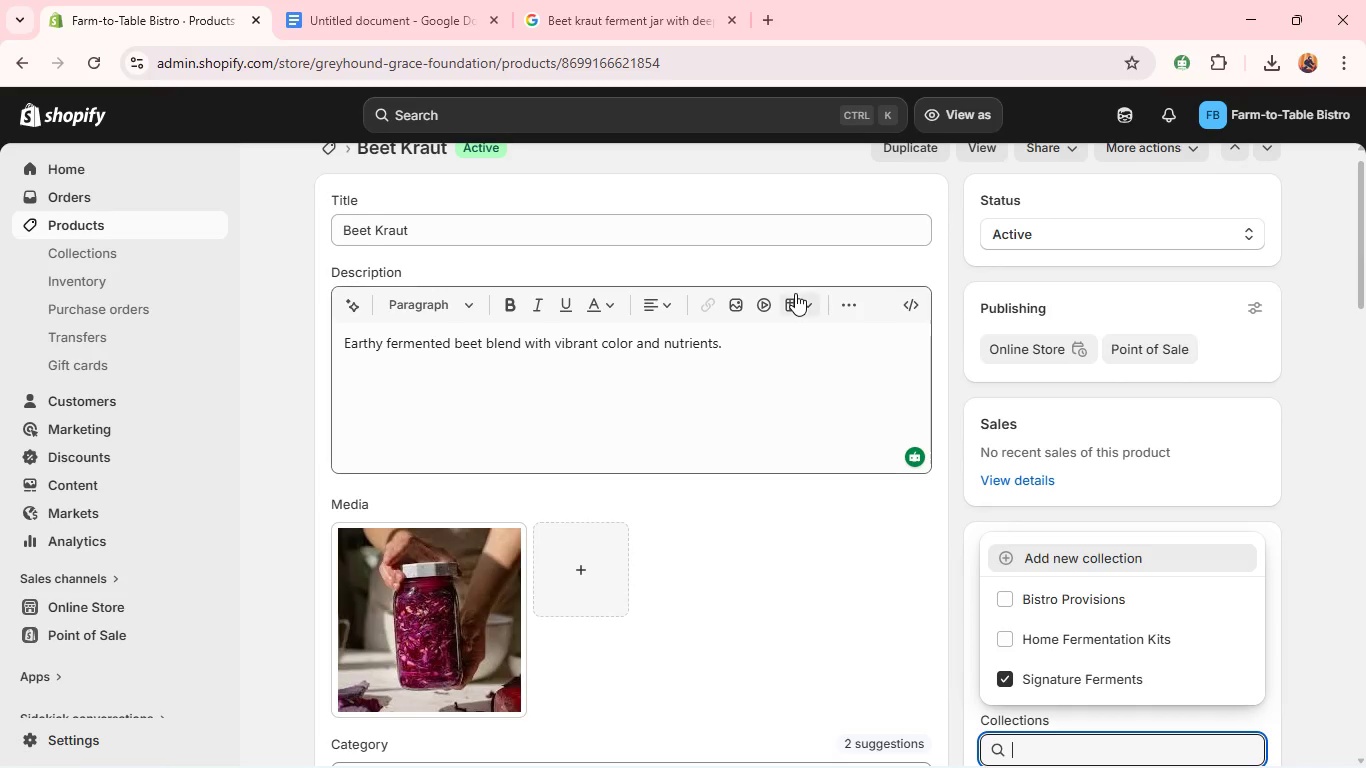 
left_click([196, 223])
 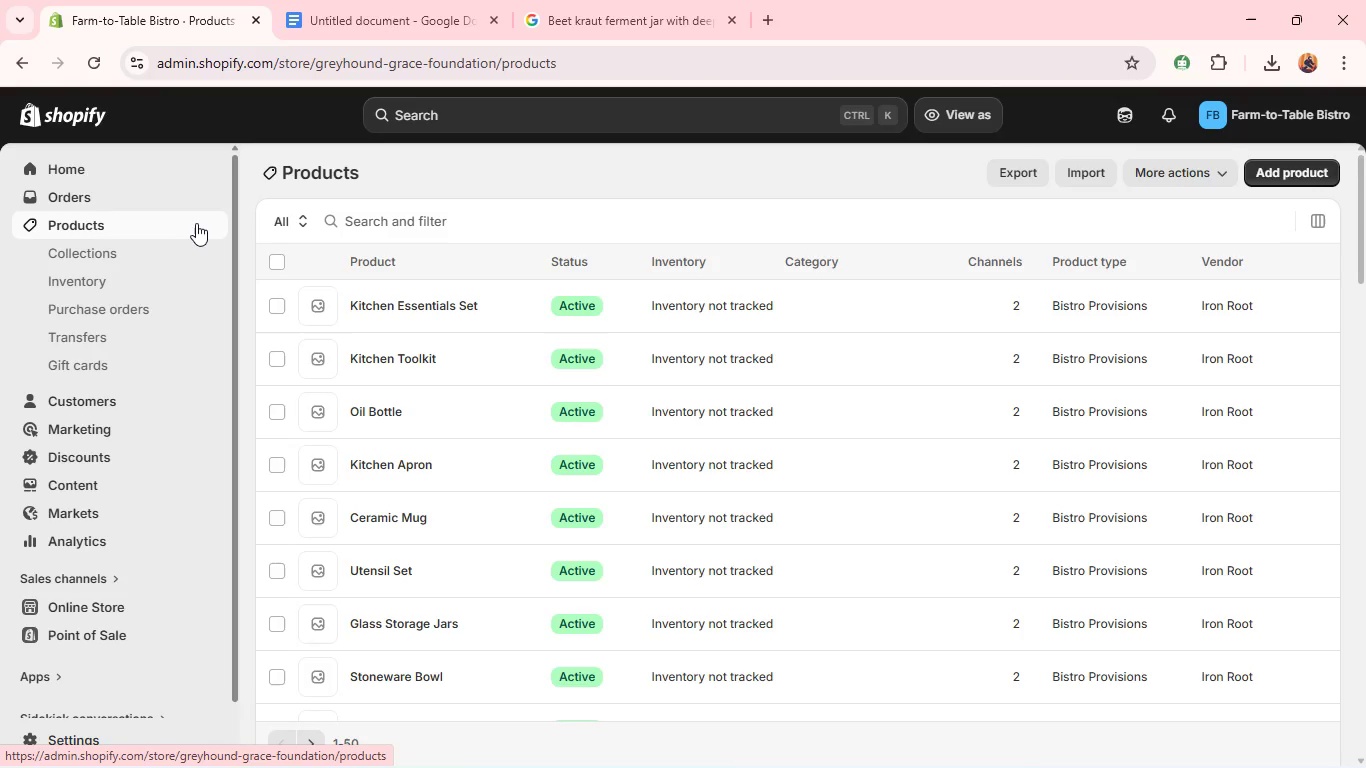 
wait(29.69)
 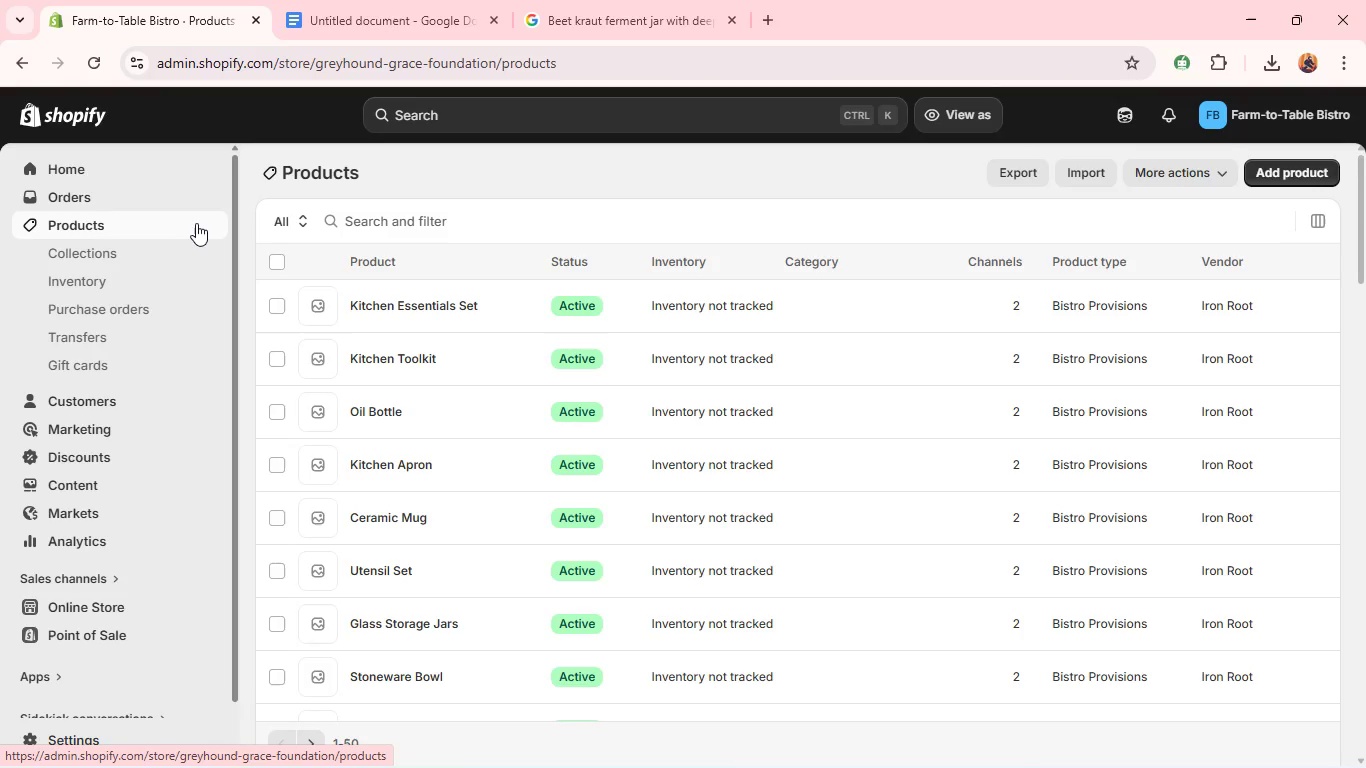 
left_click([451, 418])
 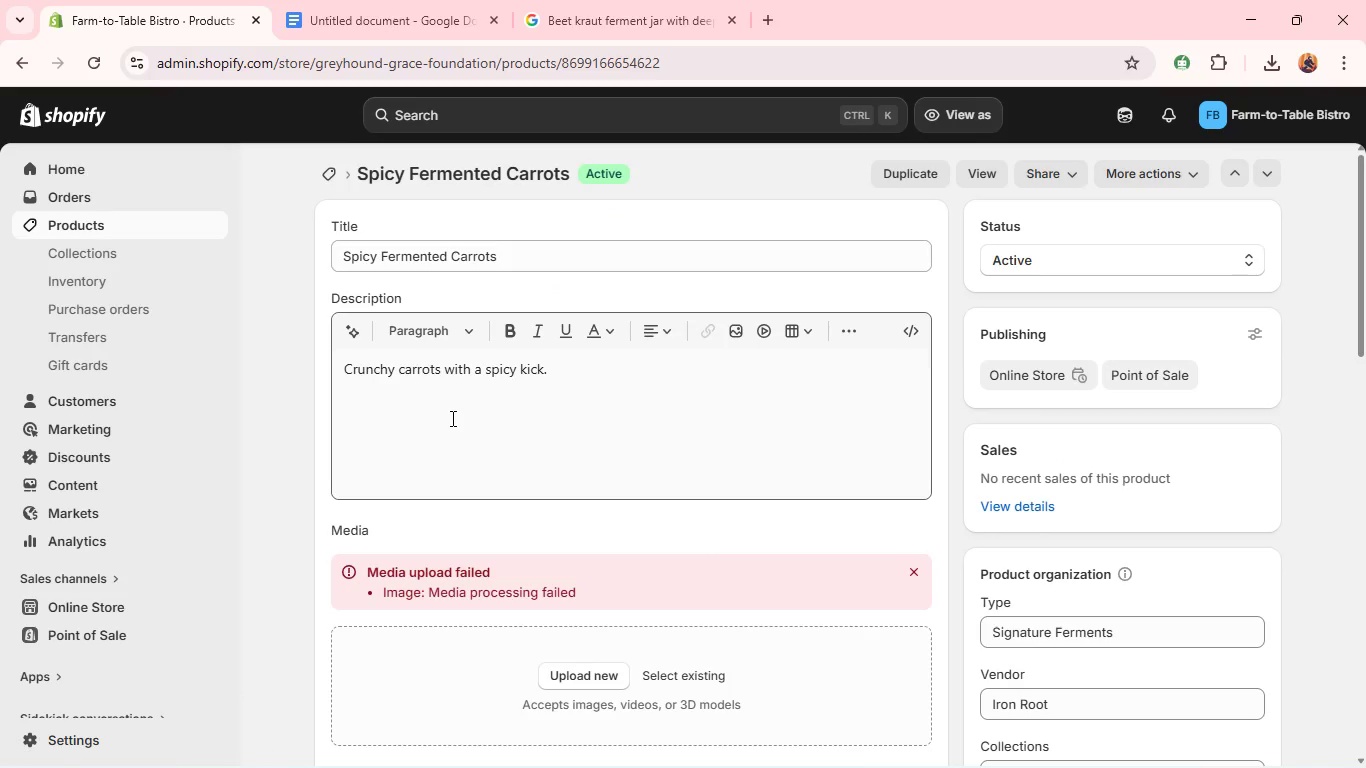 
wait(12.52)
 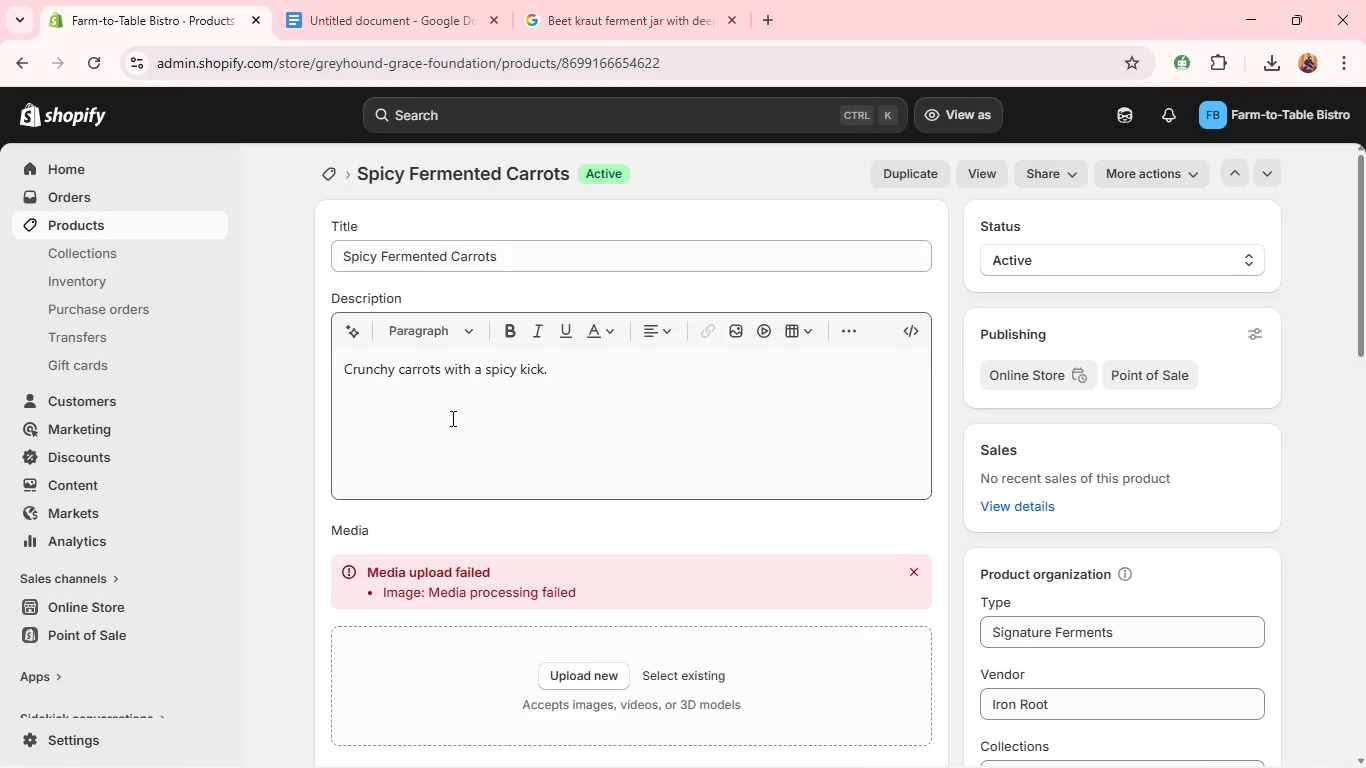 
double_click([471, 386])
 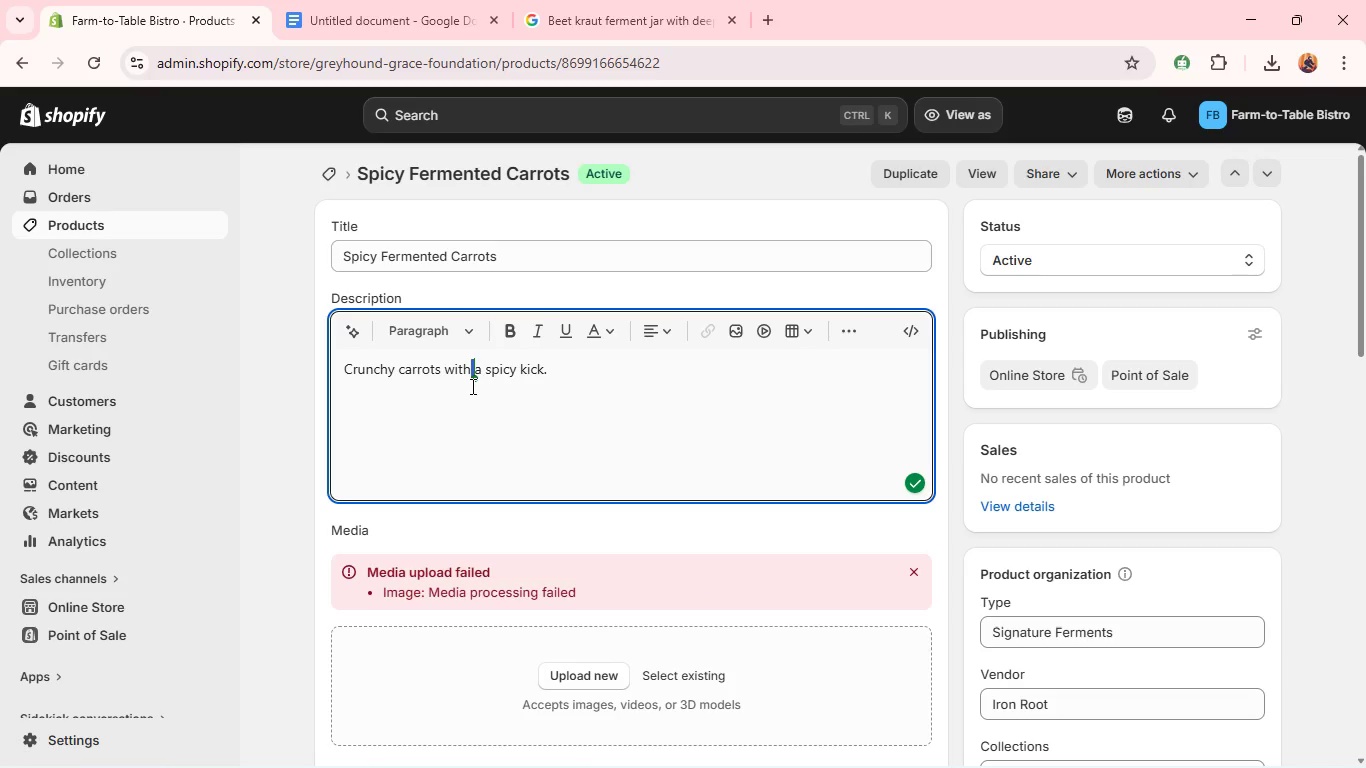 
triple_click([471, 386])
 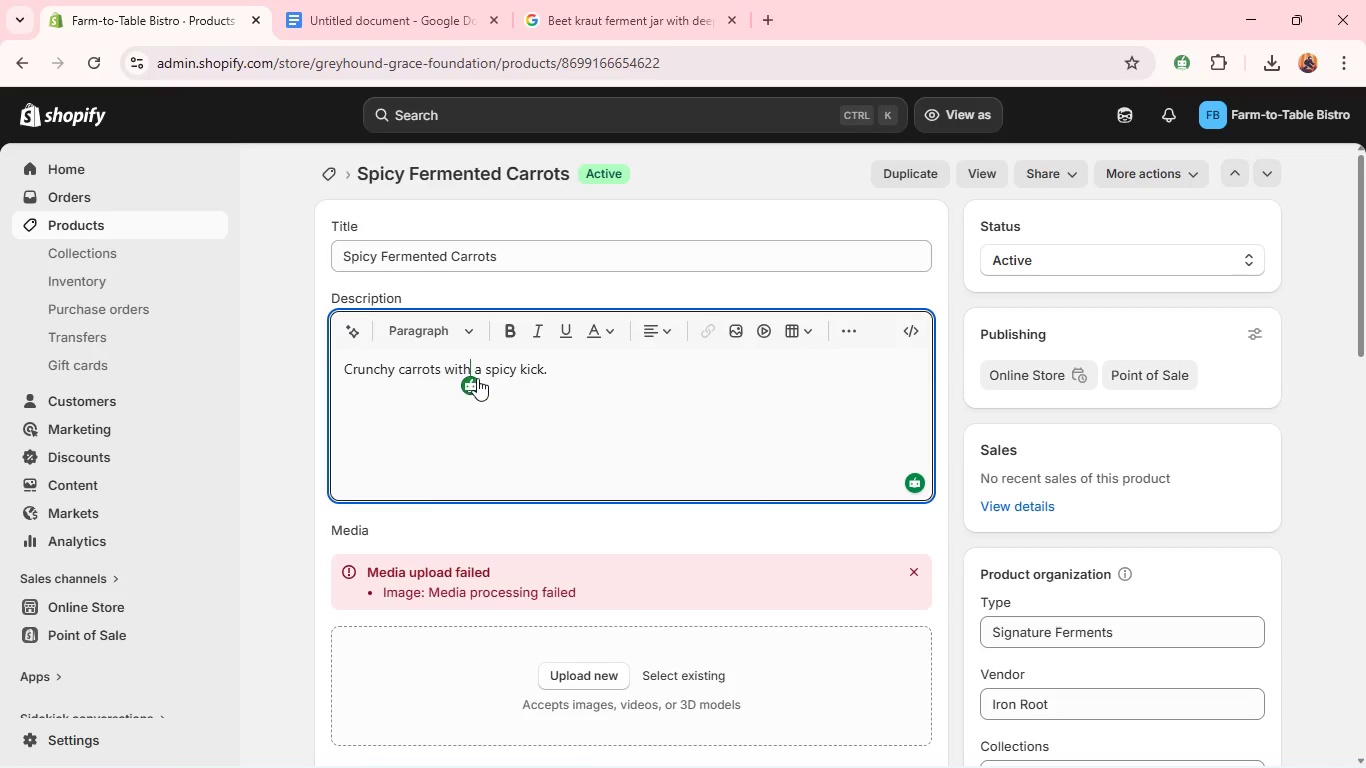 
type( balanced heat and fermentation depth.)
 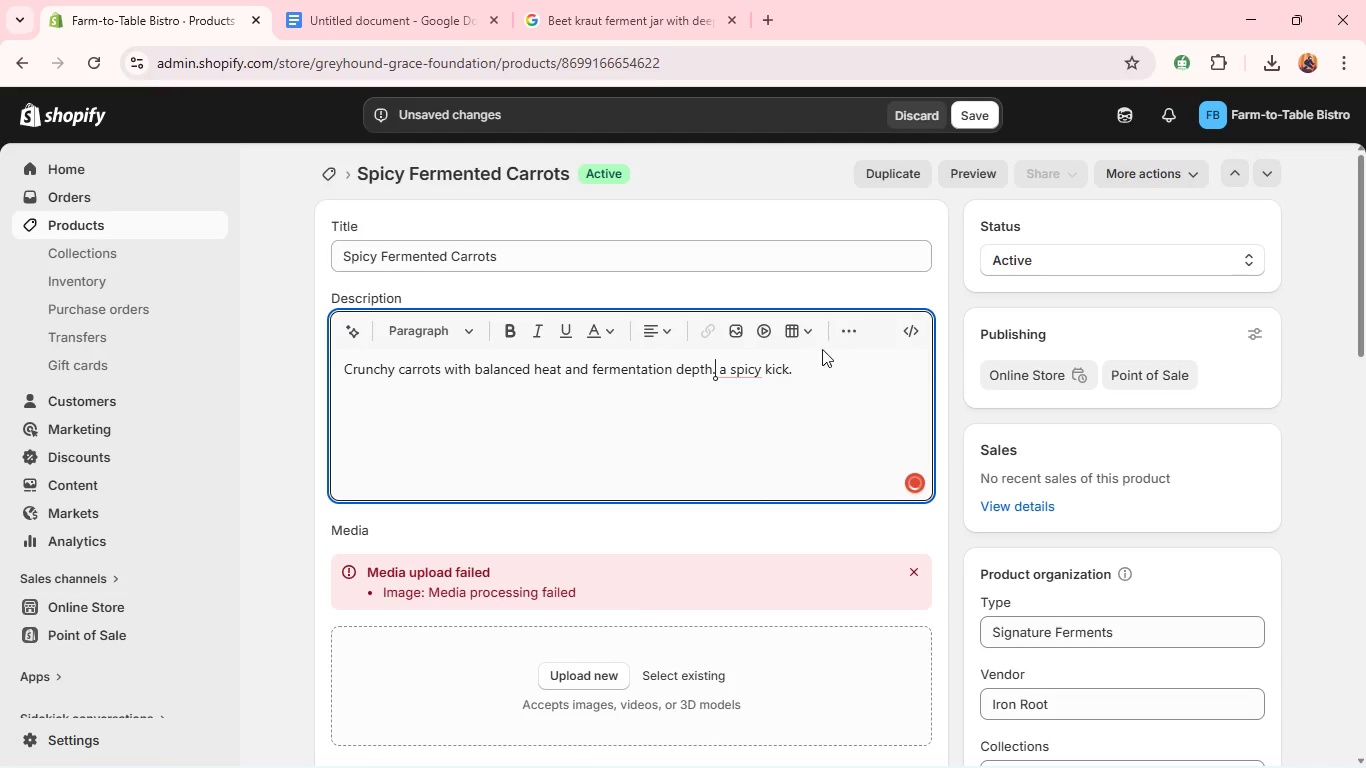 
left_click([807, 364])
 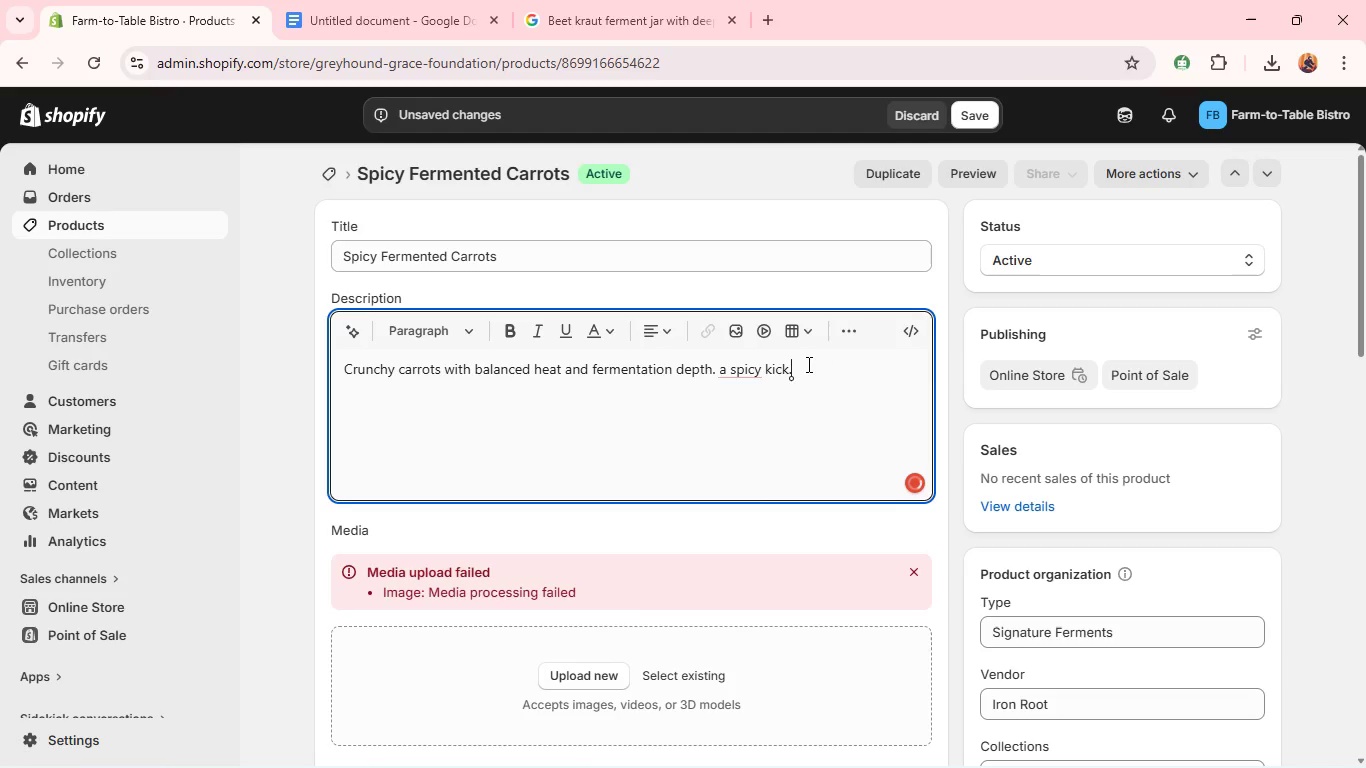 
key(Backspace)
 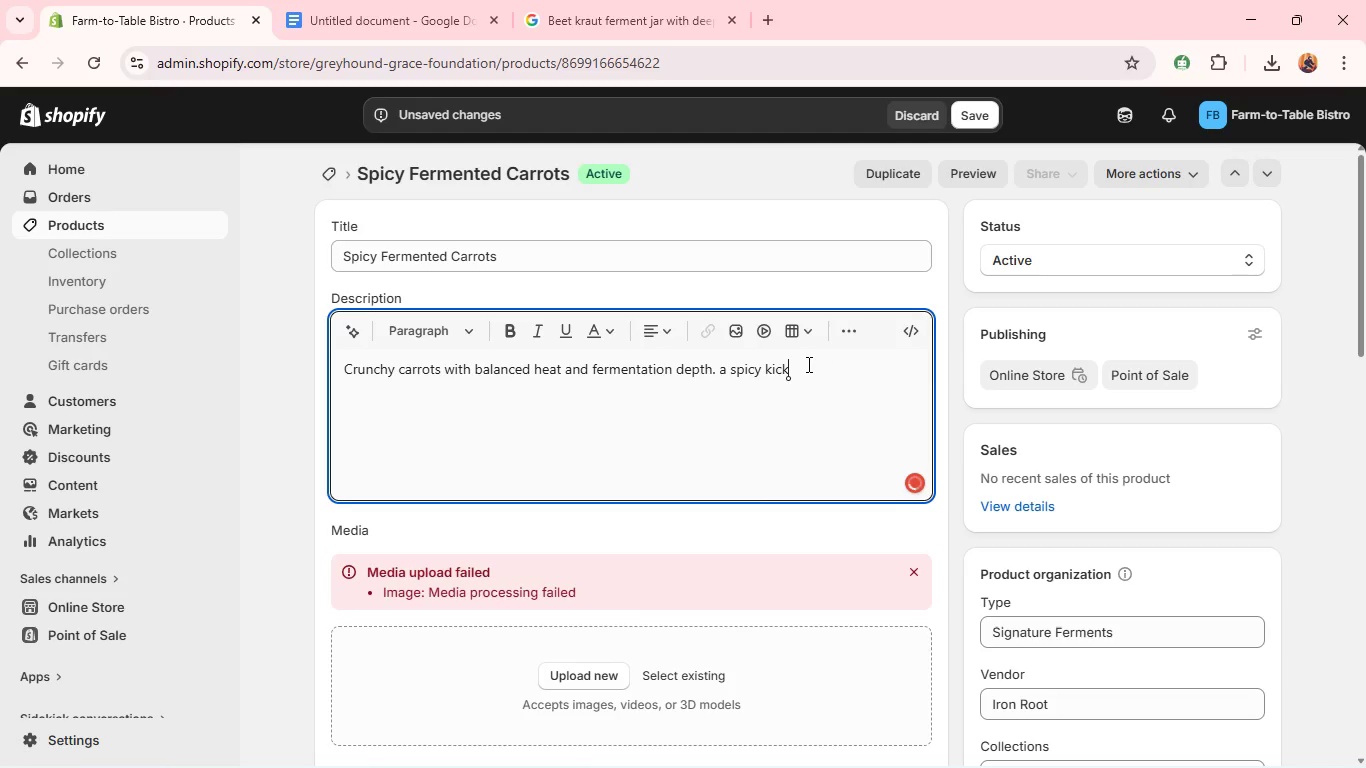 
key(Backspace)
 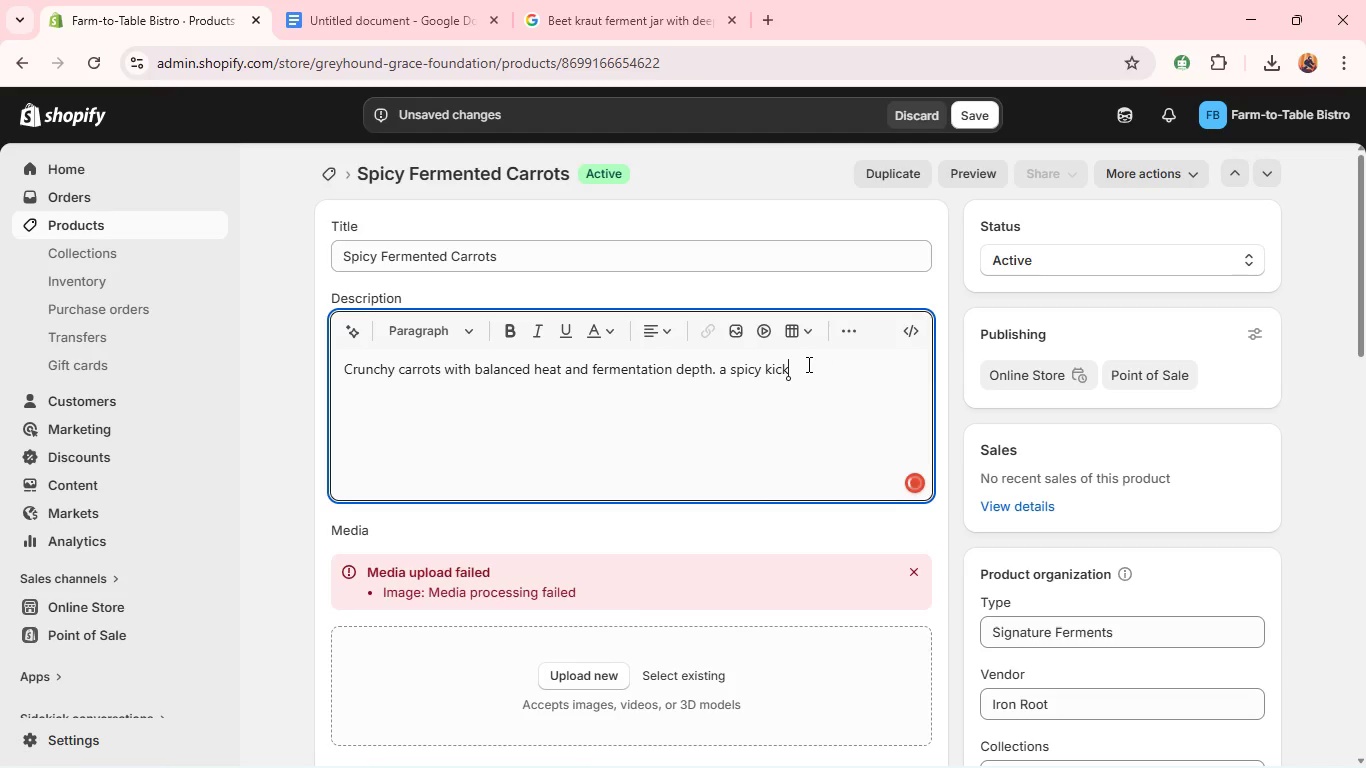 
key(Backspace)
 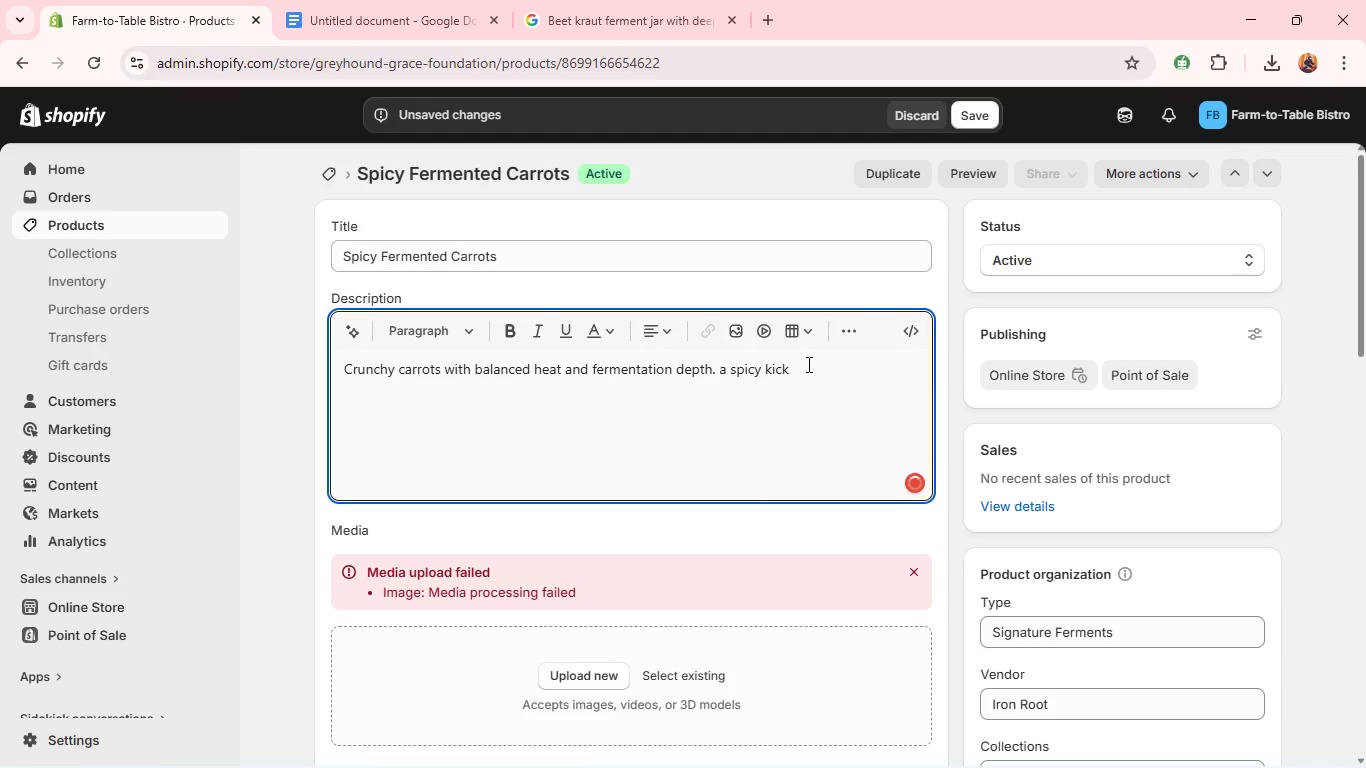 
key(Backspace)
 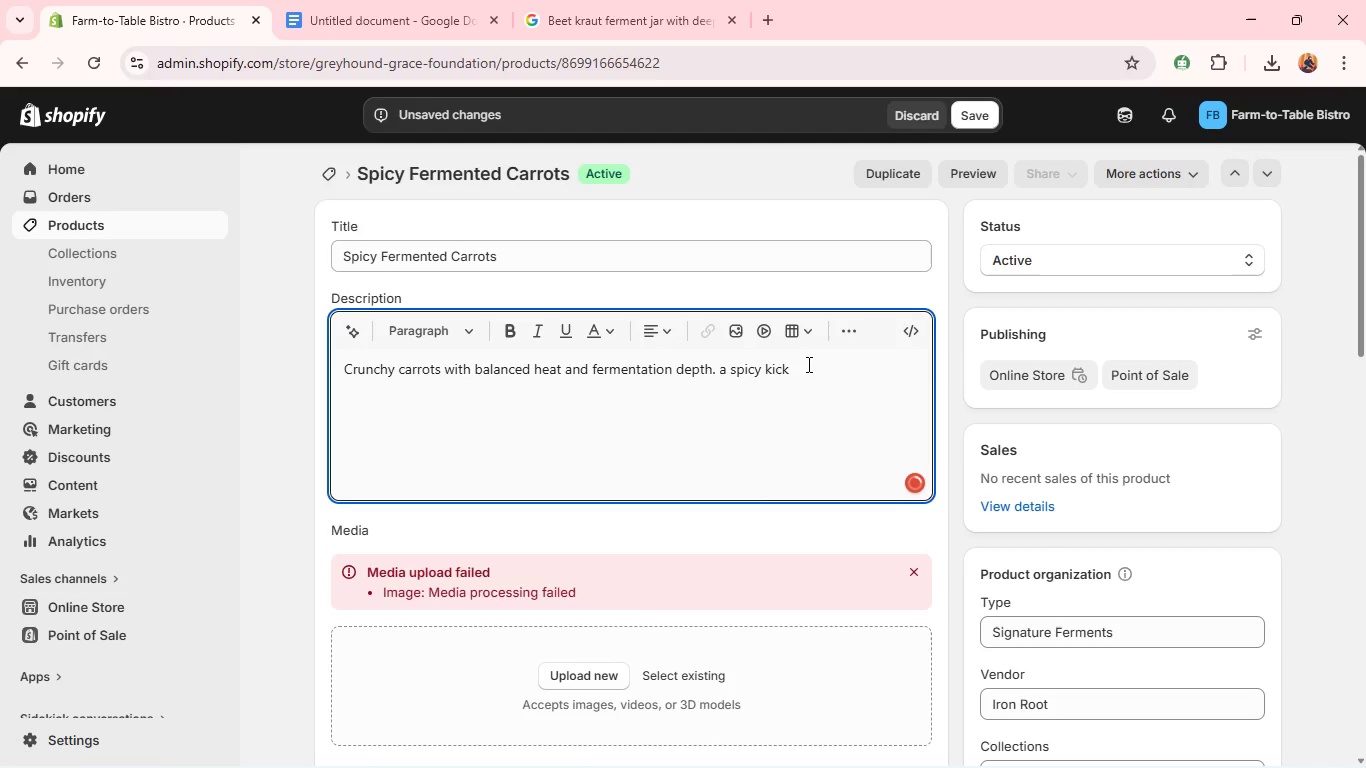 
key(Backspace)
 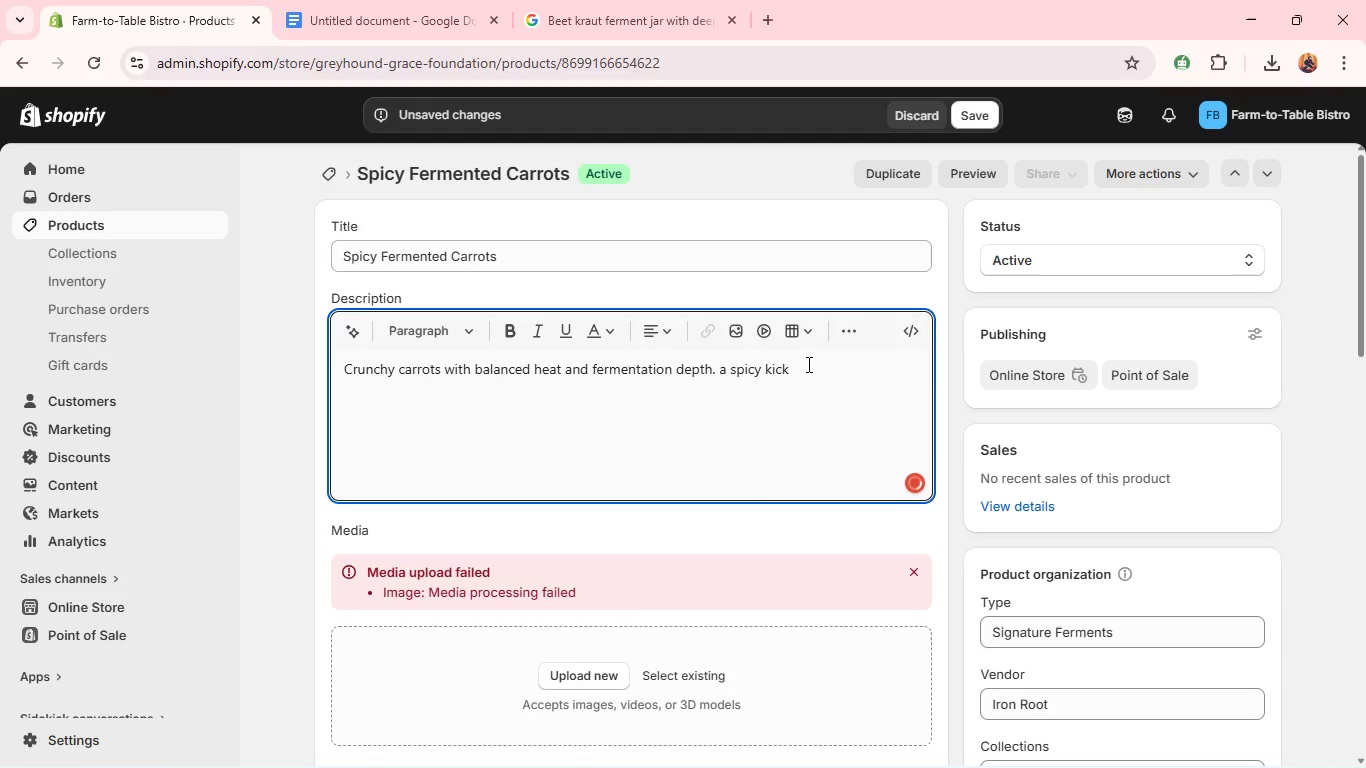 
key(Backspace)
 